 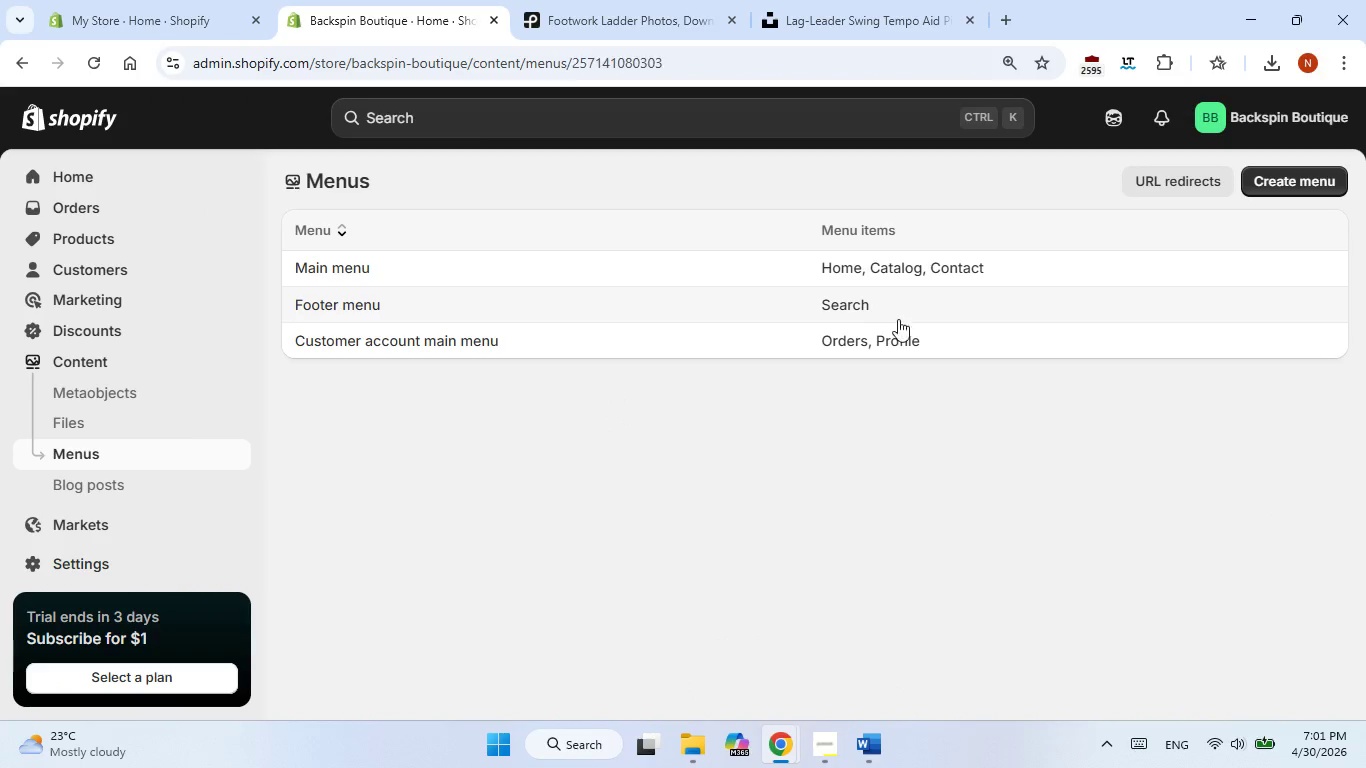 
left_click([583, 476])
 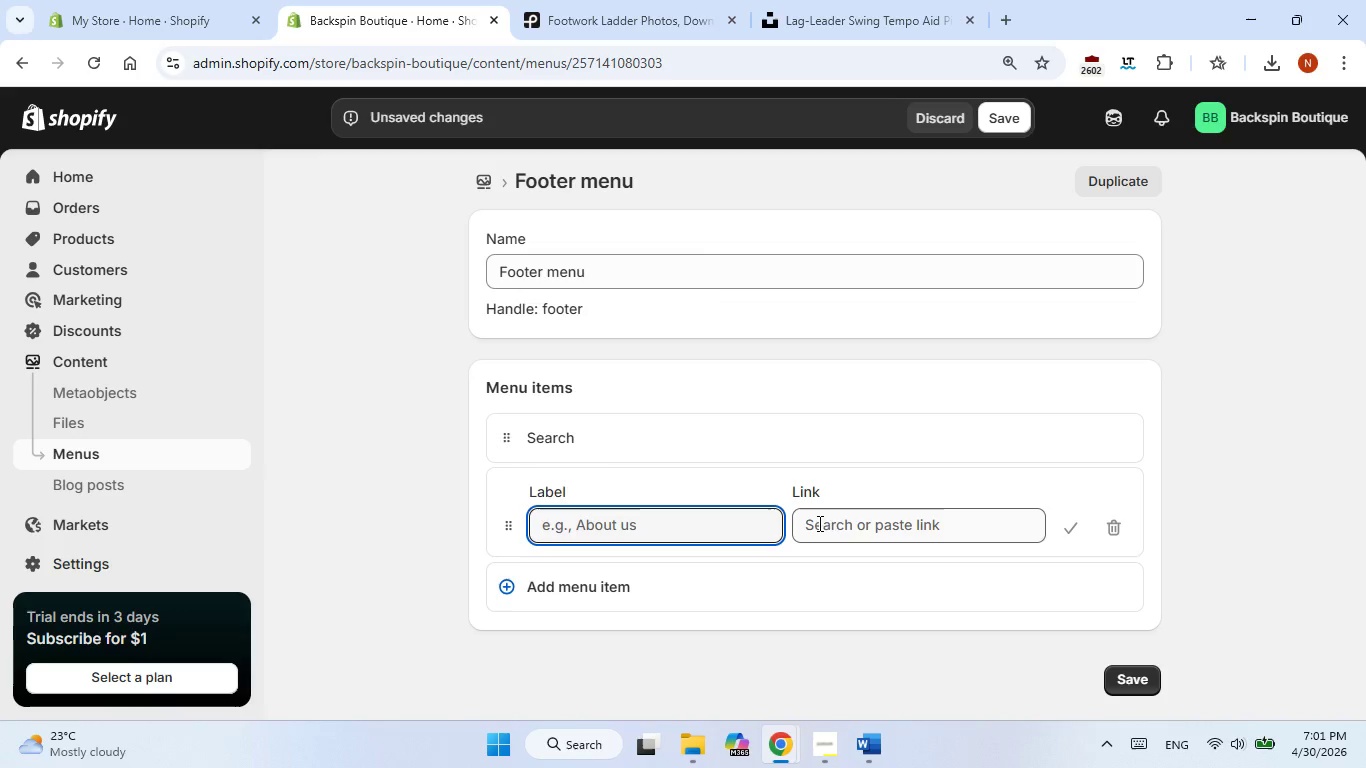 
left_click([833, 527])
 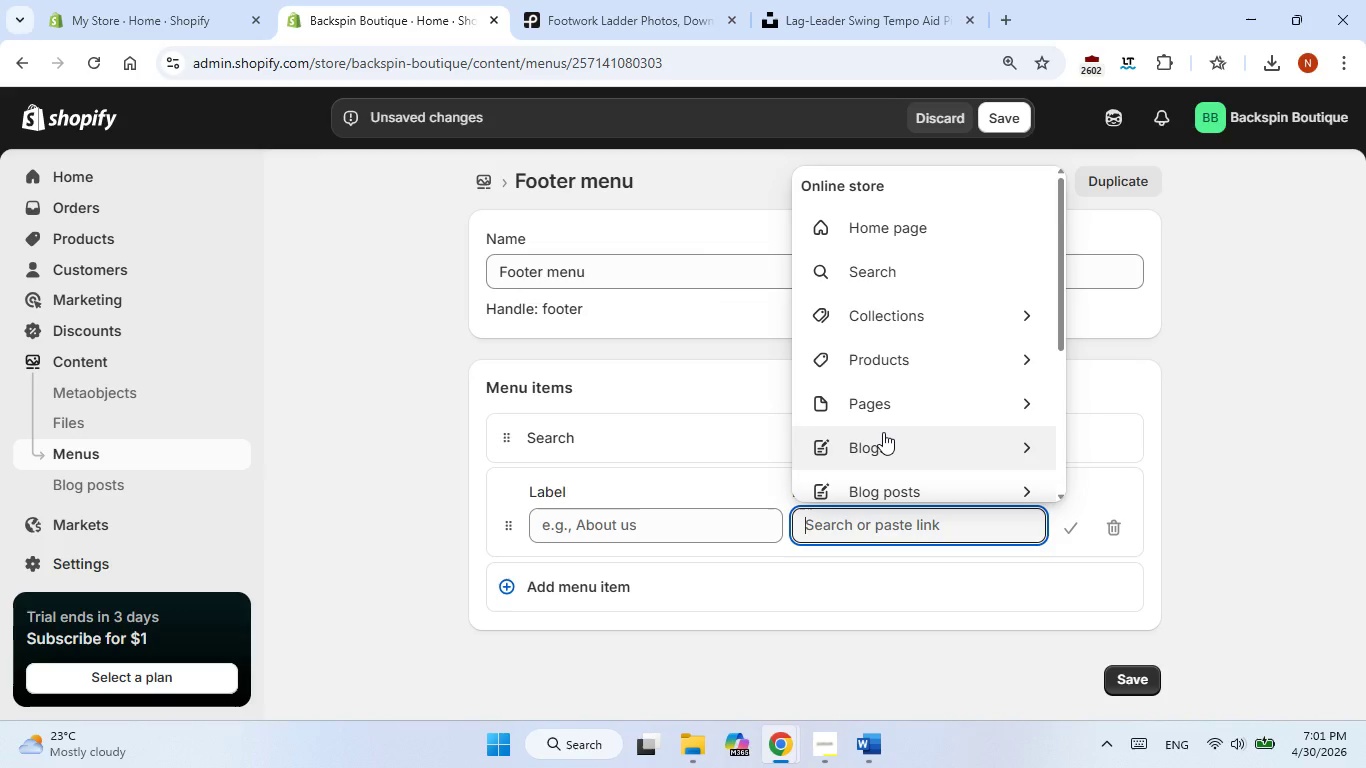 
scroll: coordinate [883, 432], scroll_direction: none, amount: 0.0
 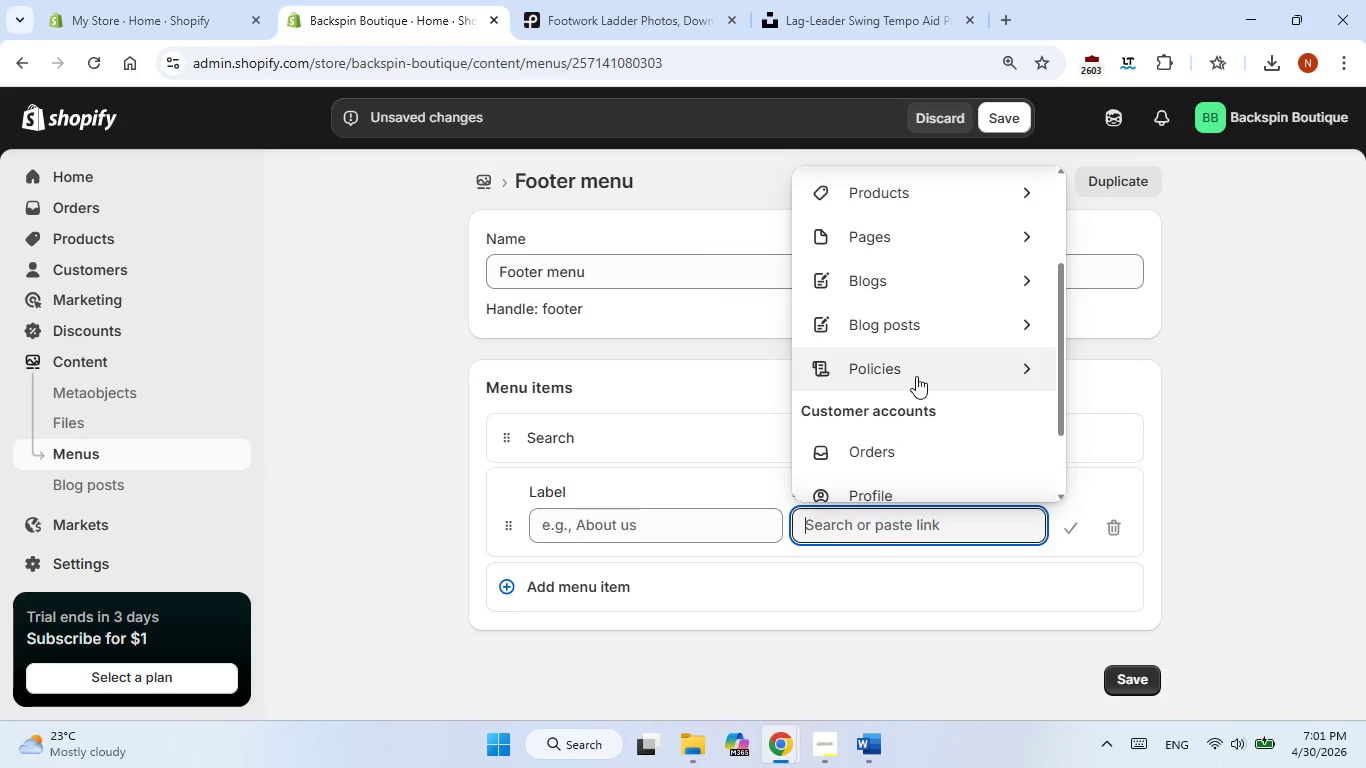 
left_click([918, 372])
 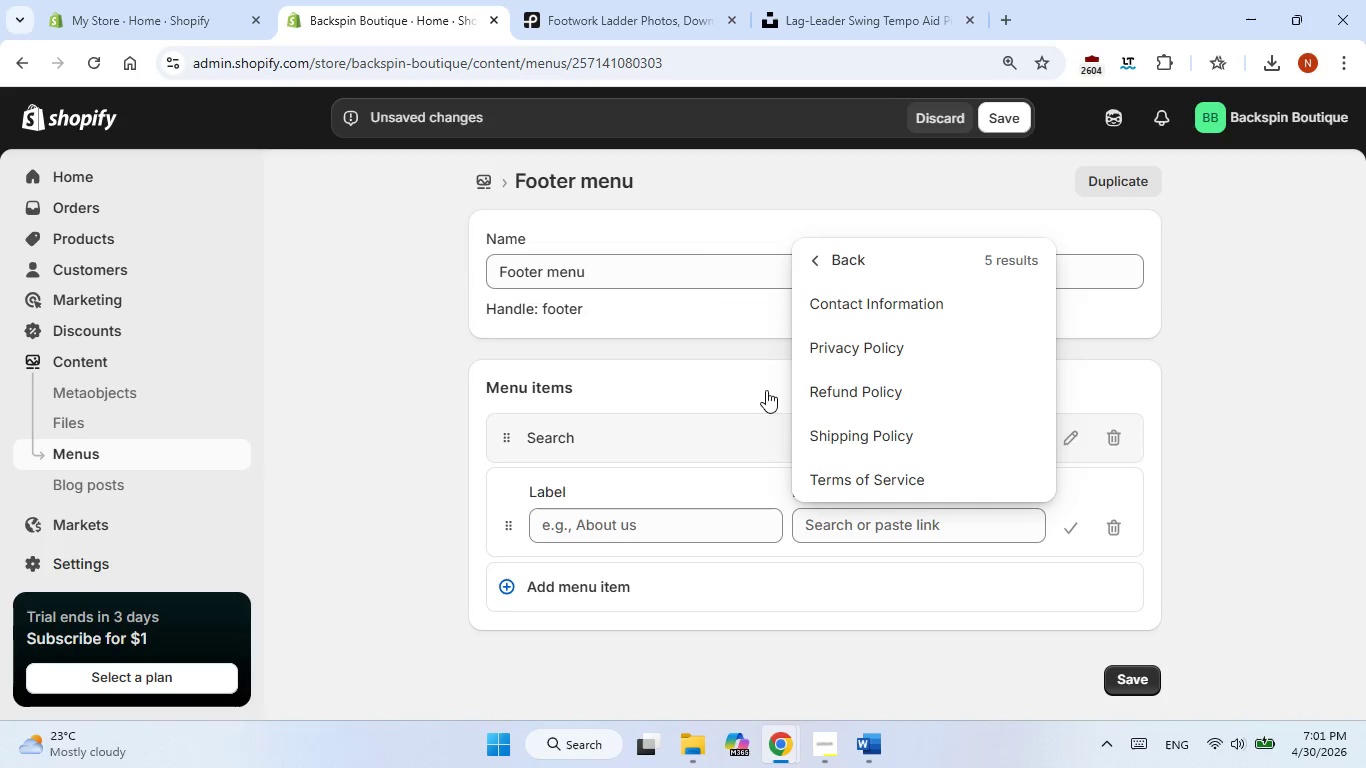 
wait(7.3)
 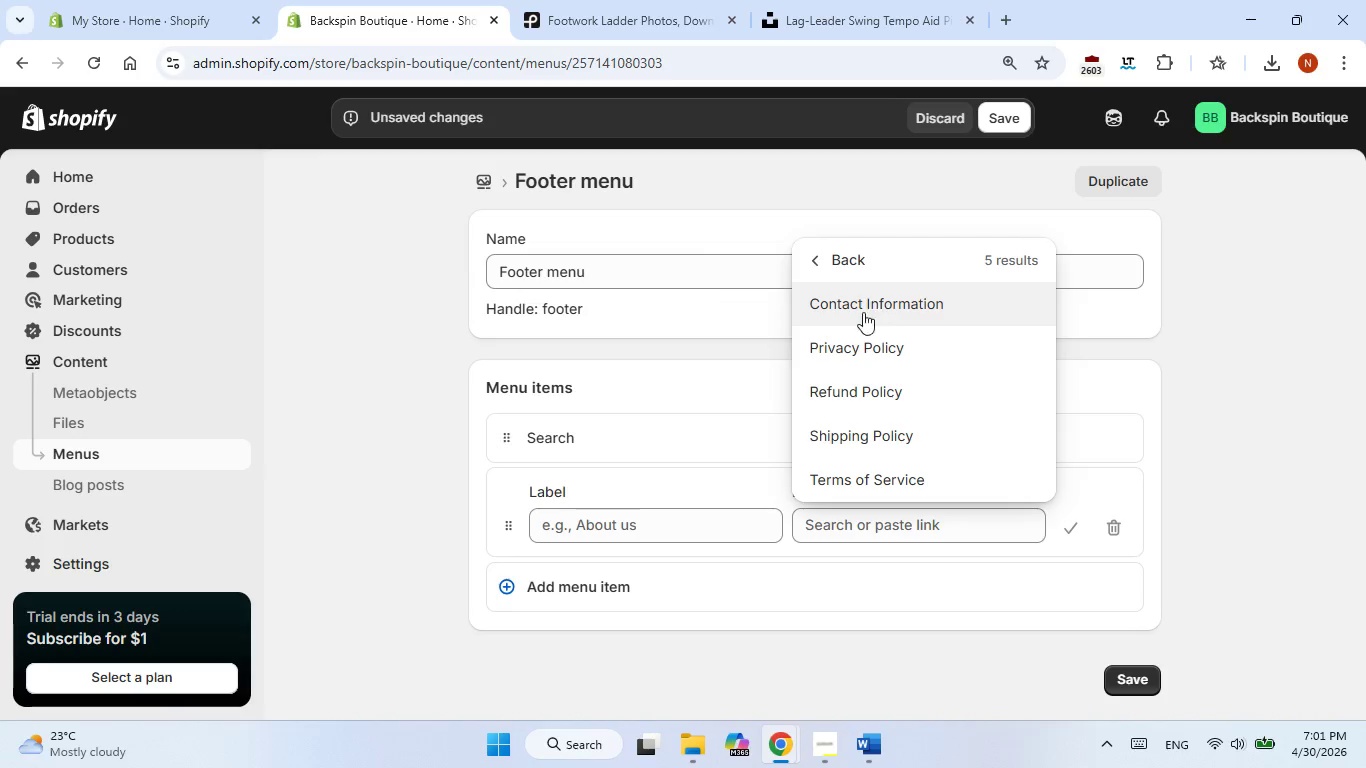 
left_click([841, 338])
 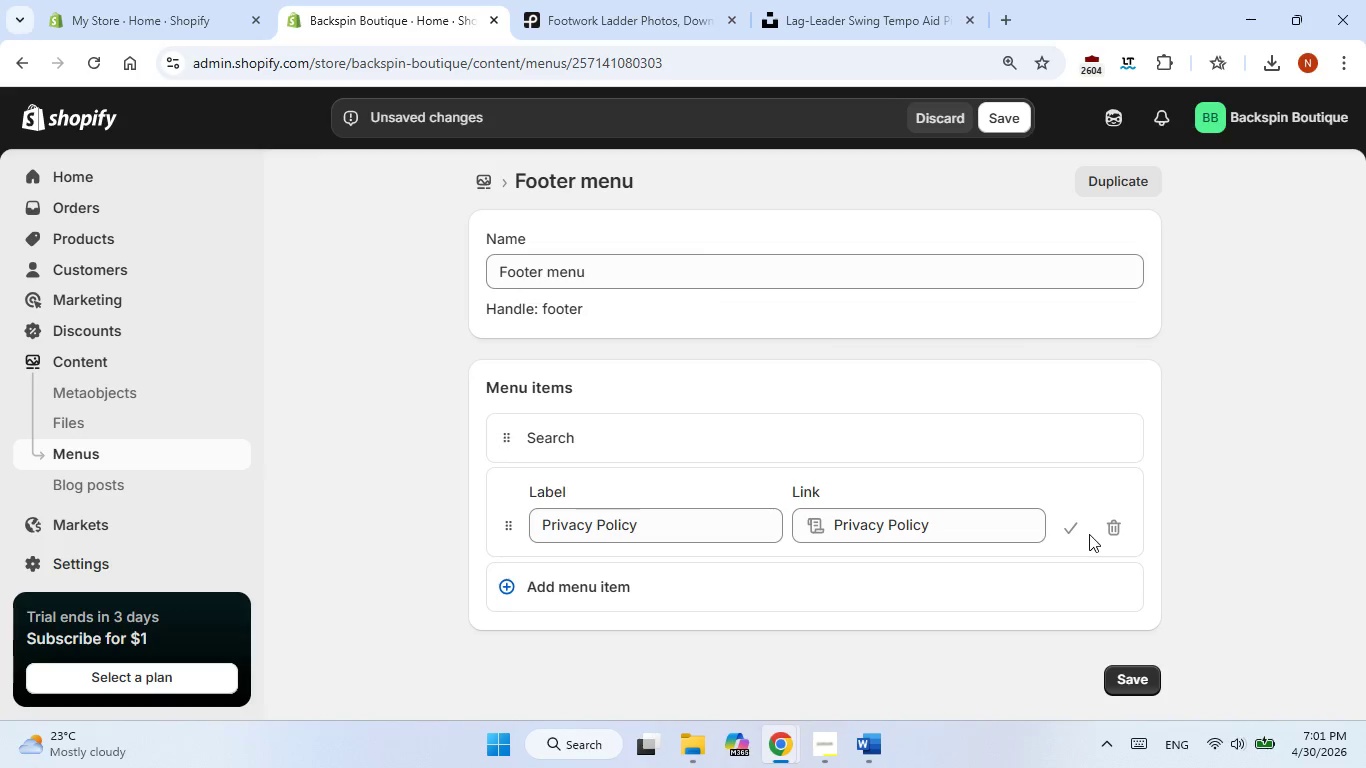 
left_click([1074, 530])
 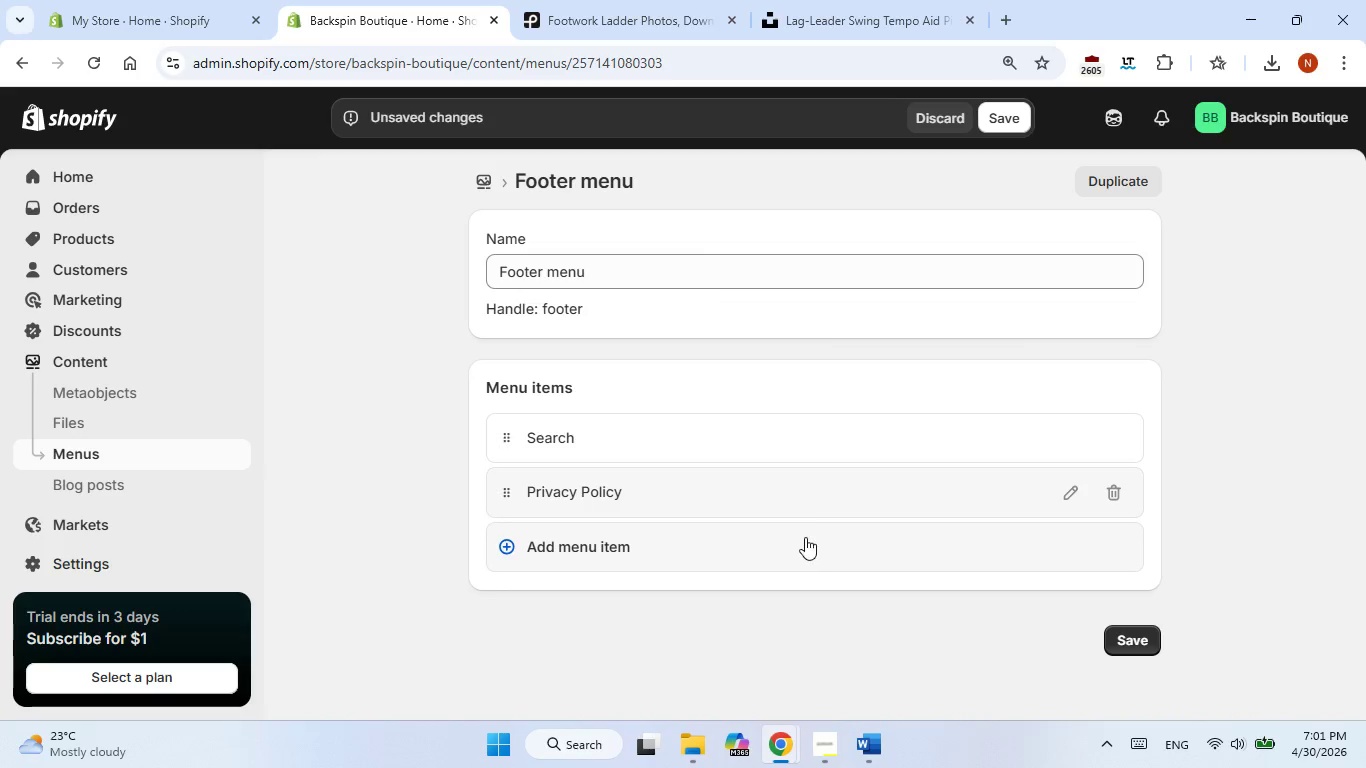 
left_click([802, 537])
 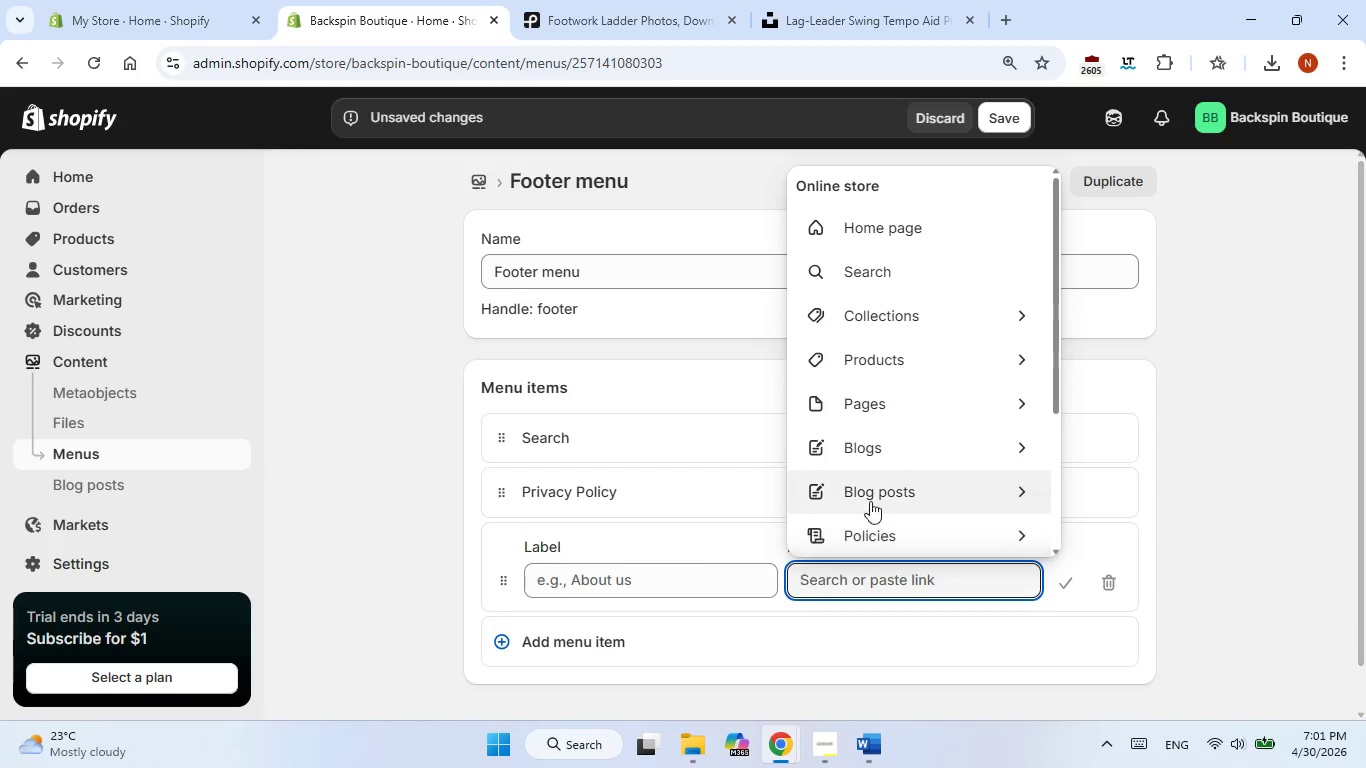 
left_click([869, 529])
 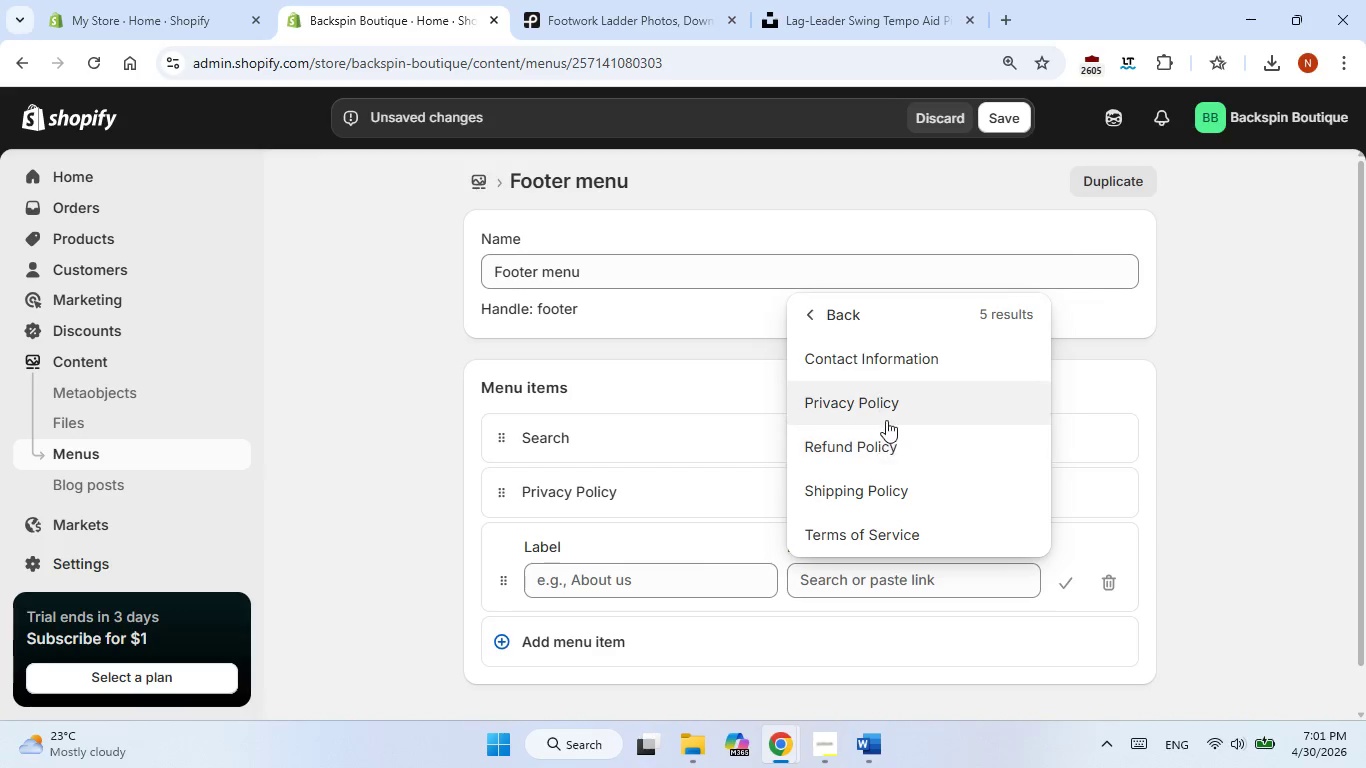 
left_click([878, 449])
 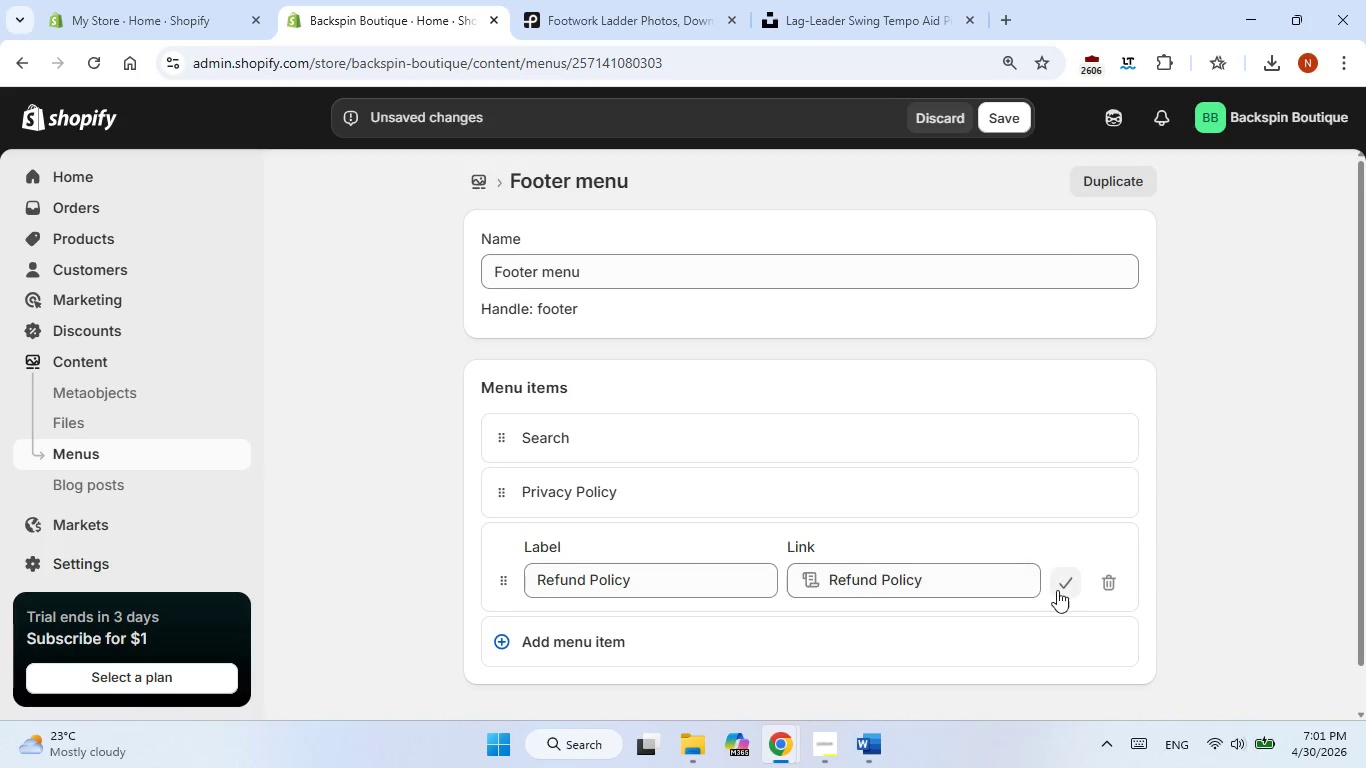 
left_click([1063, 591])
 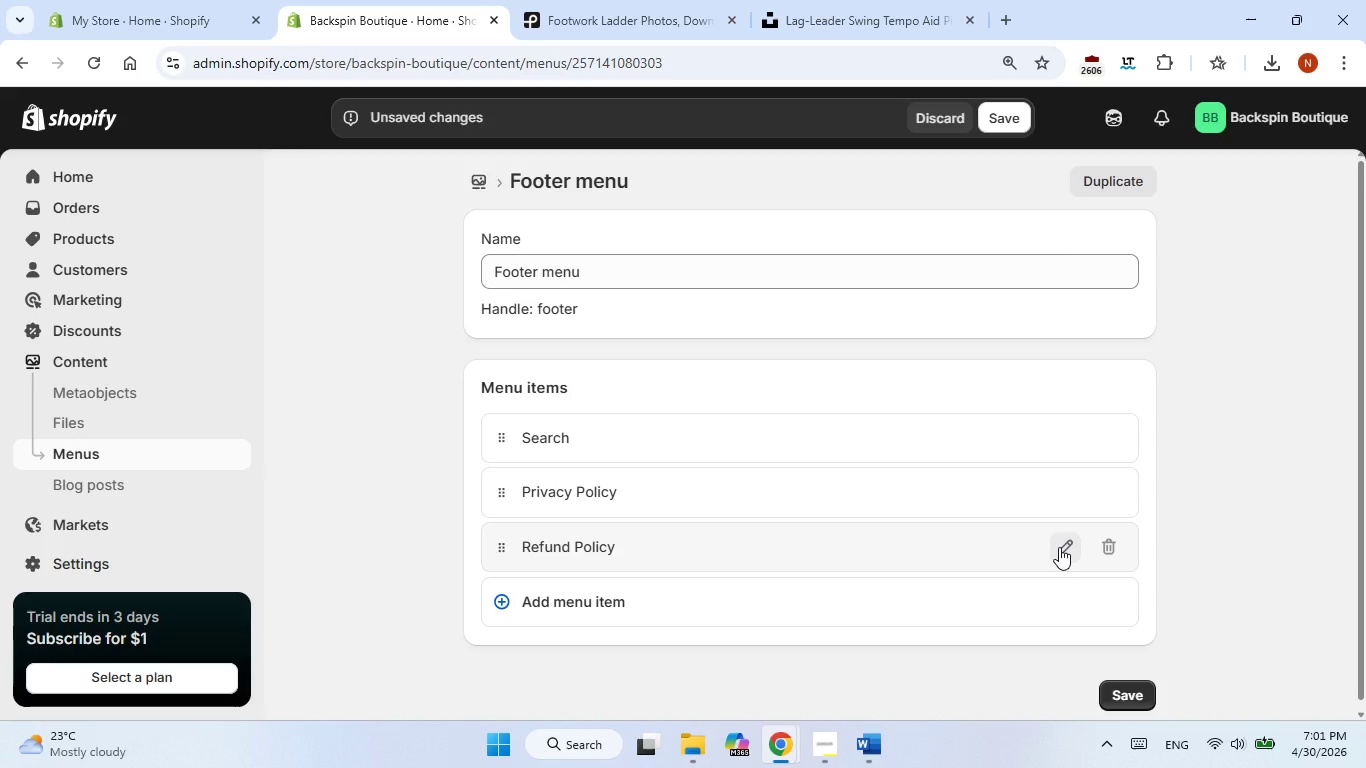 
left_click([1059, 547])
 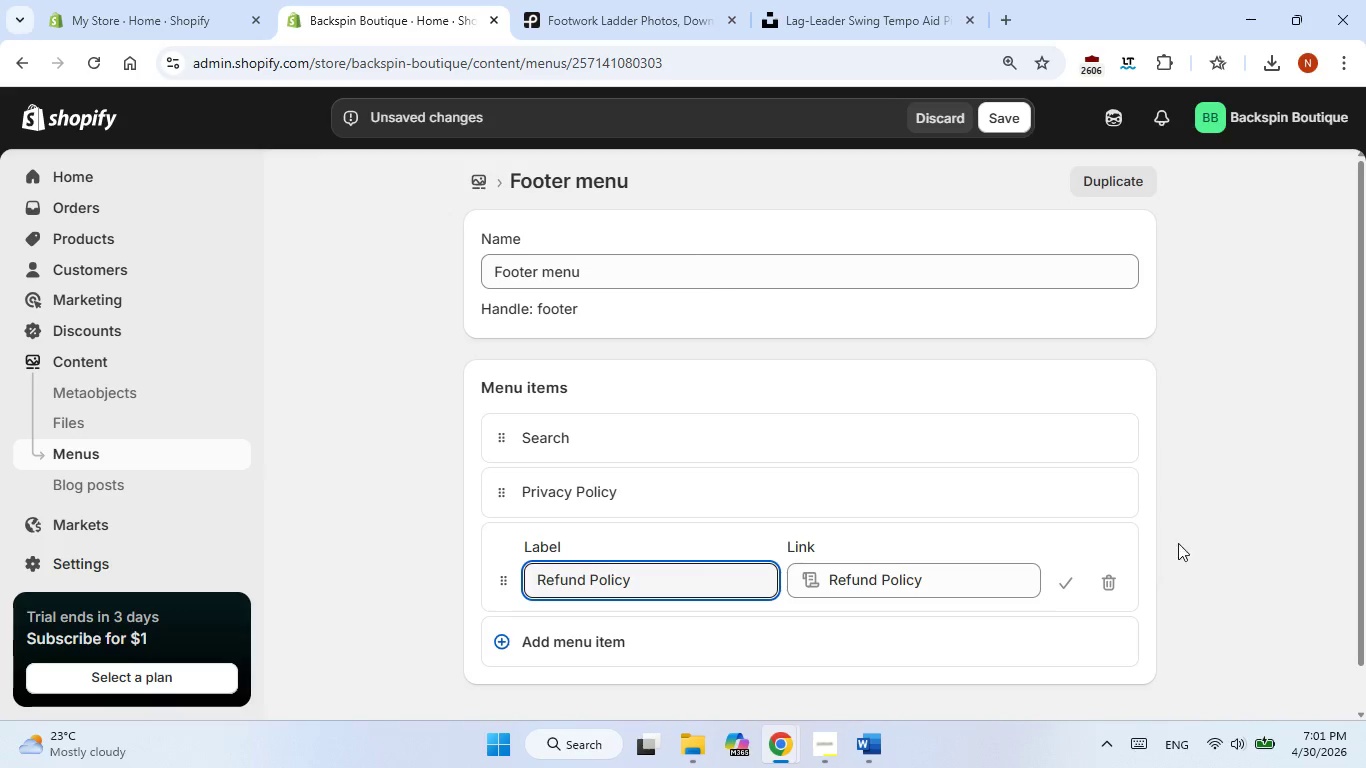 
left_click([1208, 536])
 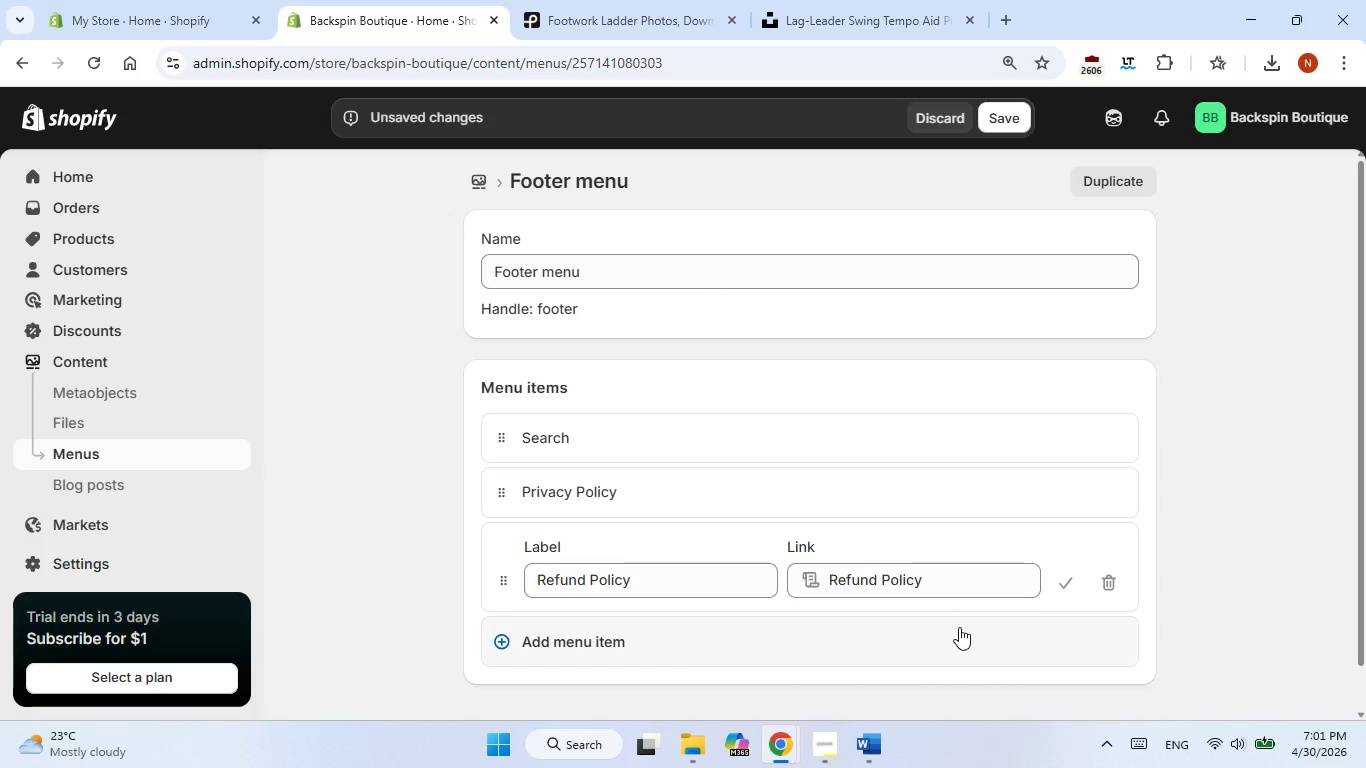 
left_click([959, 630])
 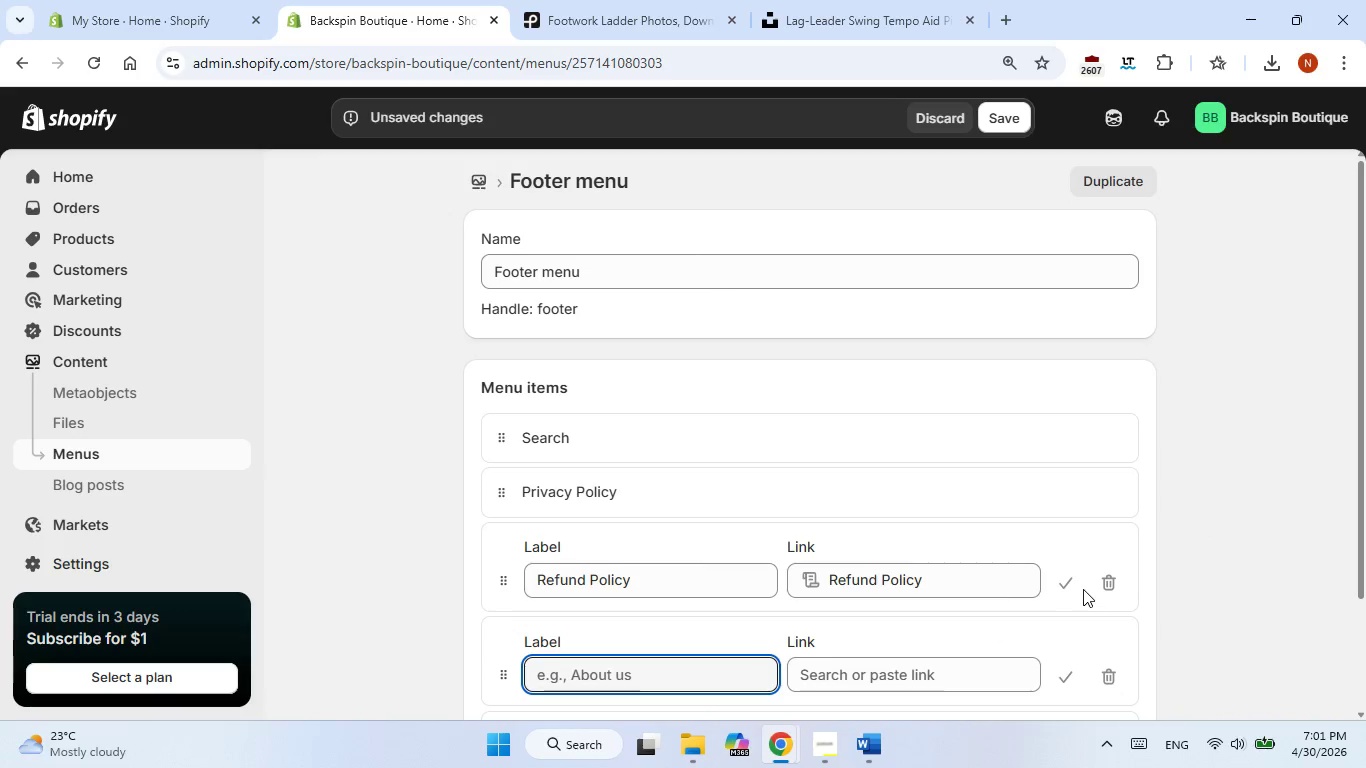 
left_click([1069, 580])
 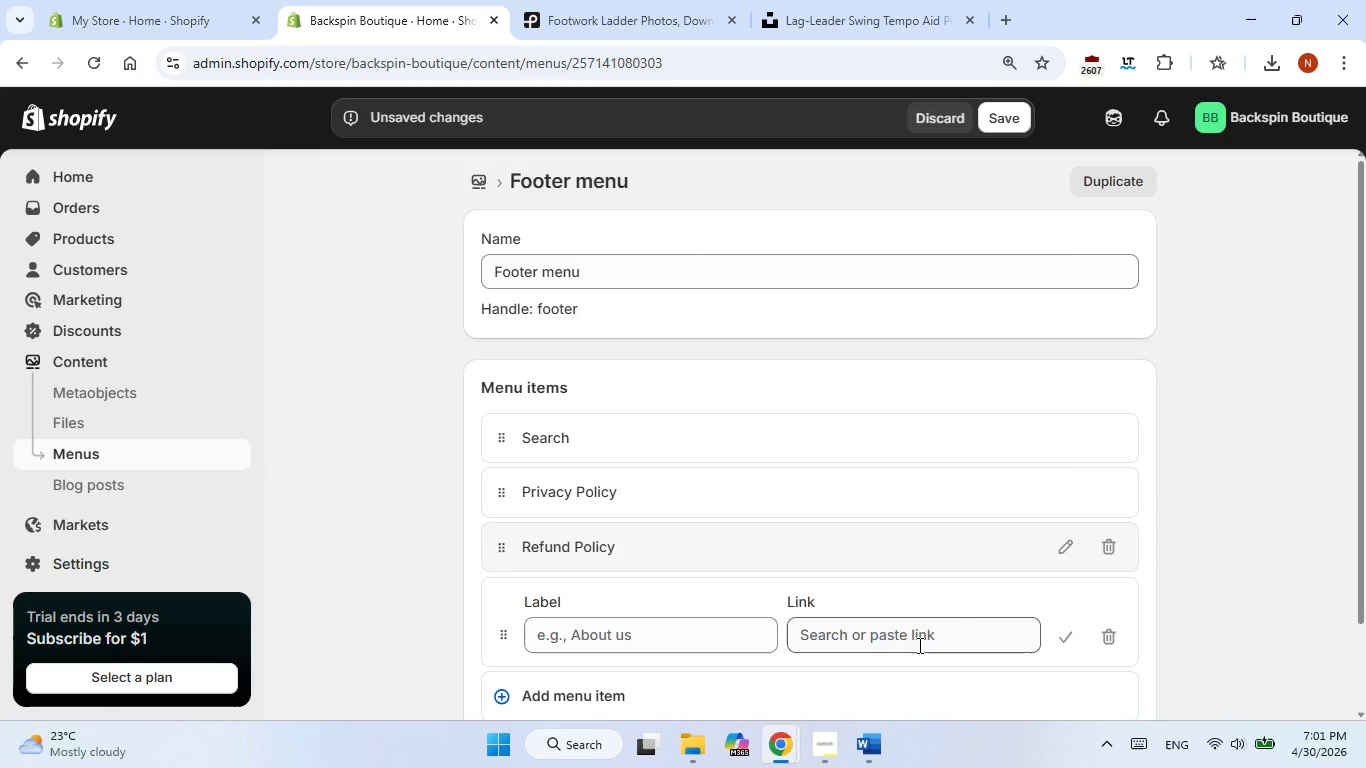 
left_click([918, 645])
 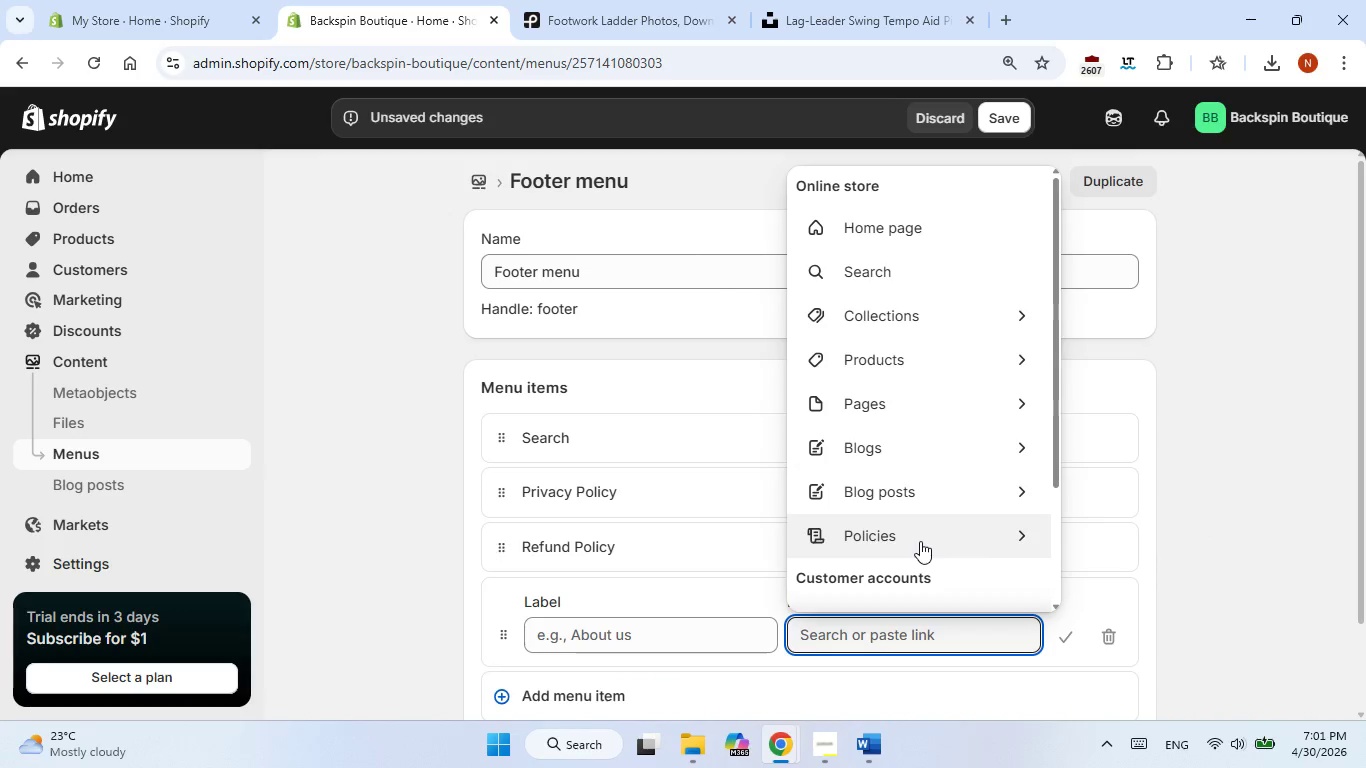 
left_click([920, 541])
 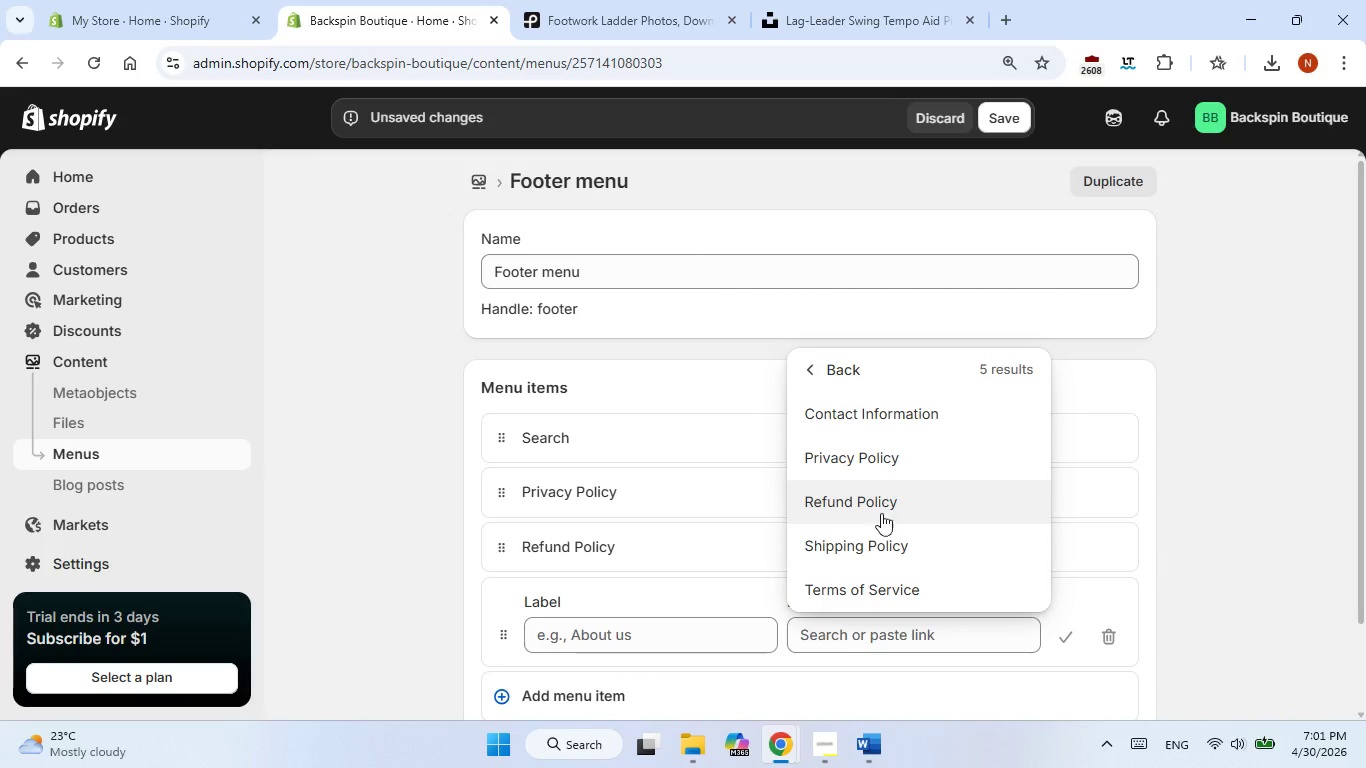 
left_click([873, 549])
 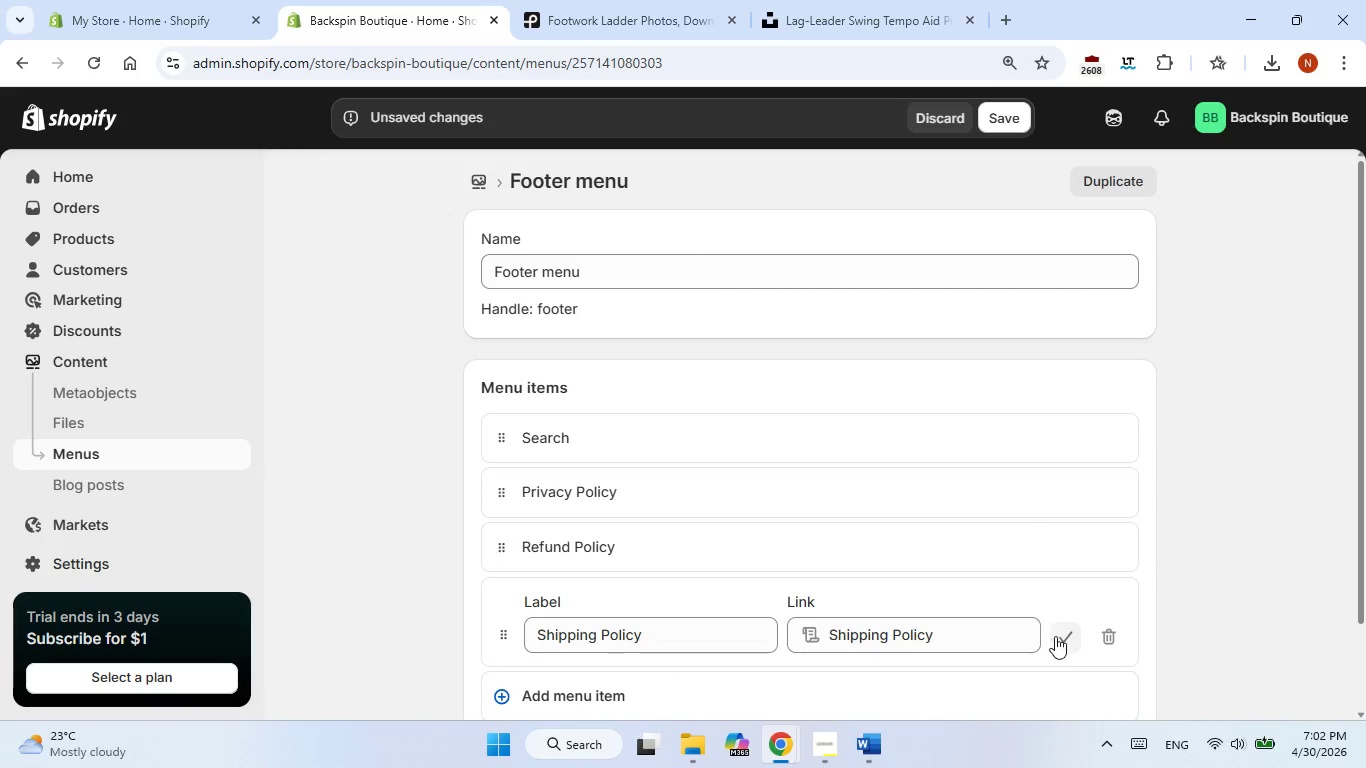 
left_click([1061, 640])
 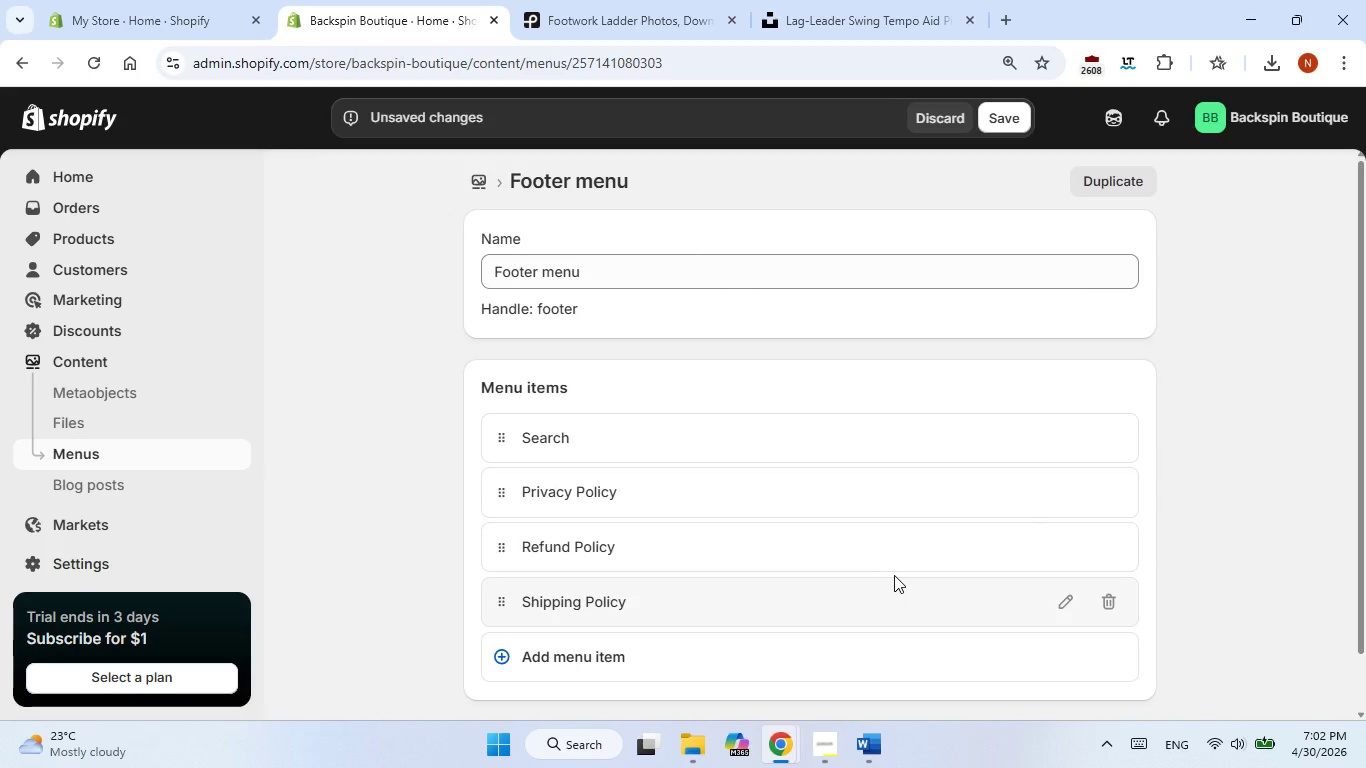 
scroll: coordinate [894, 575], scroll_direction: down, amount: 2.0
 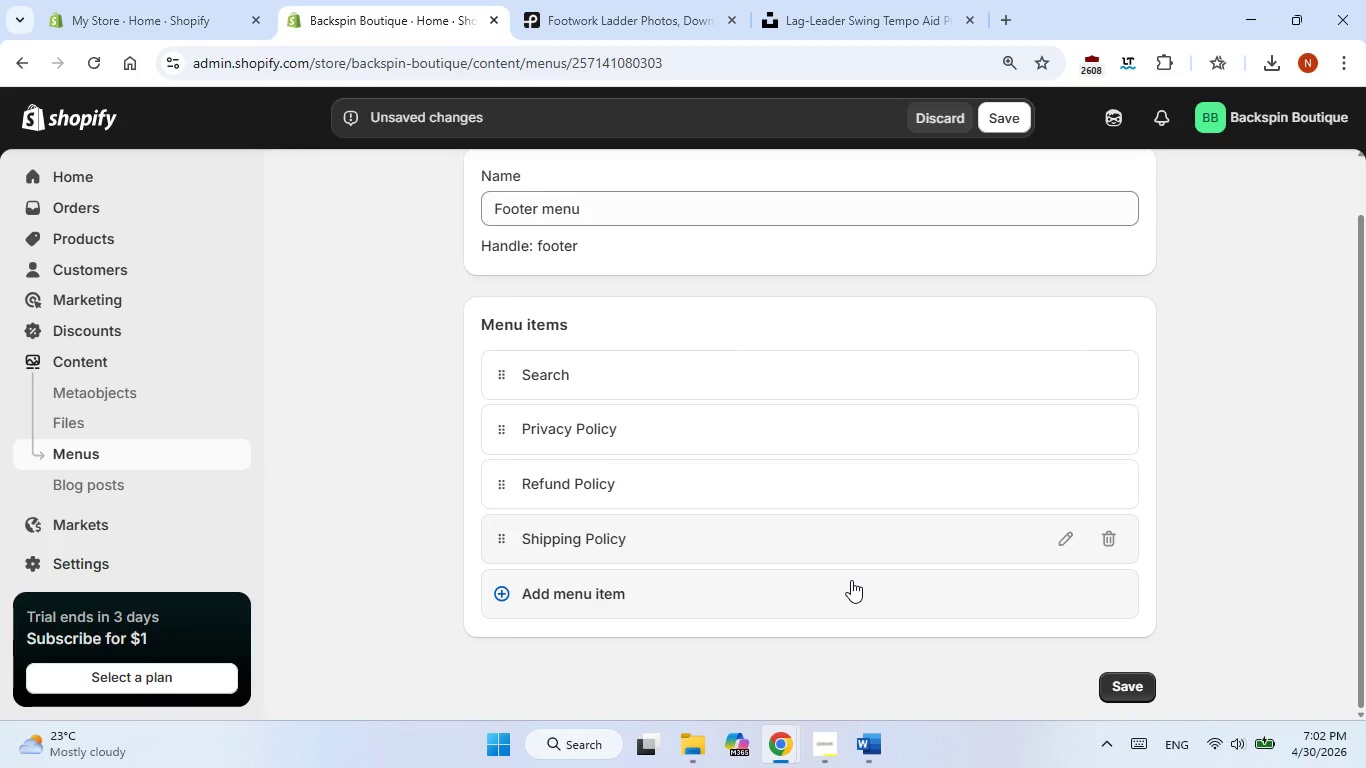 
left_click([851, 580])
 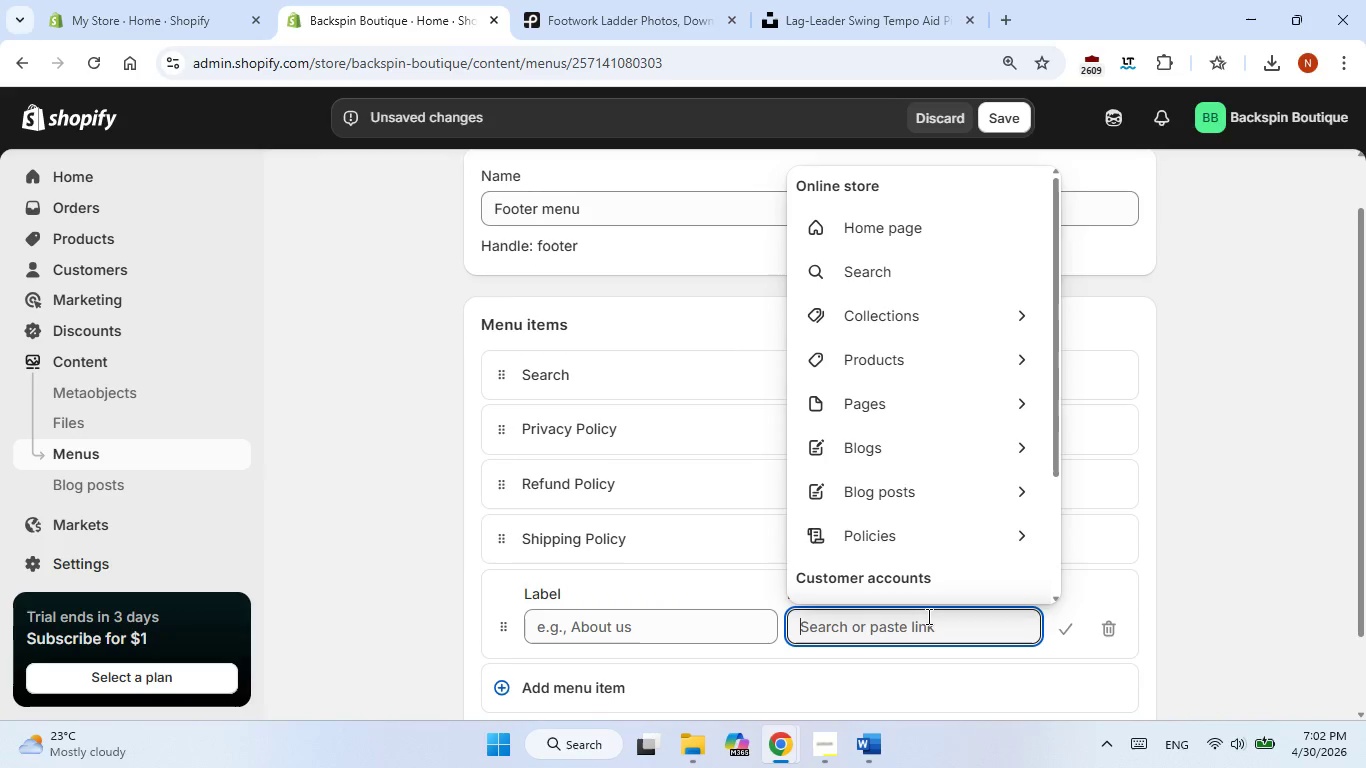 
left_click([908, 536])
 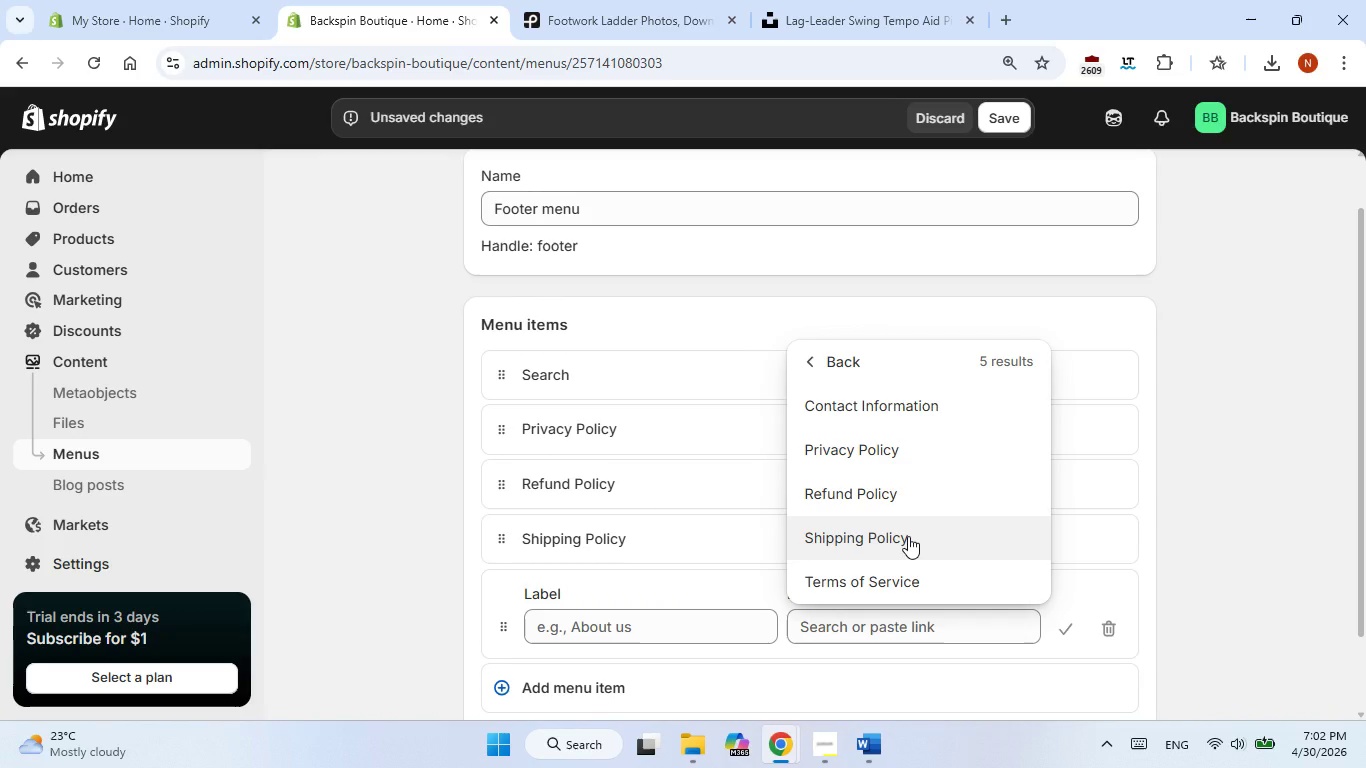 
scroll: coordinate [908, 536], scroll_direction: down, amount: 2.0
 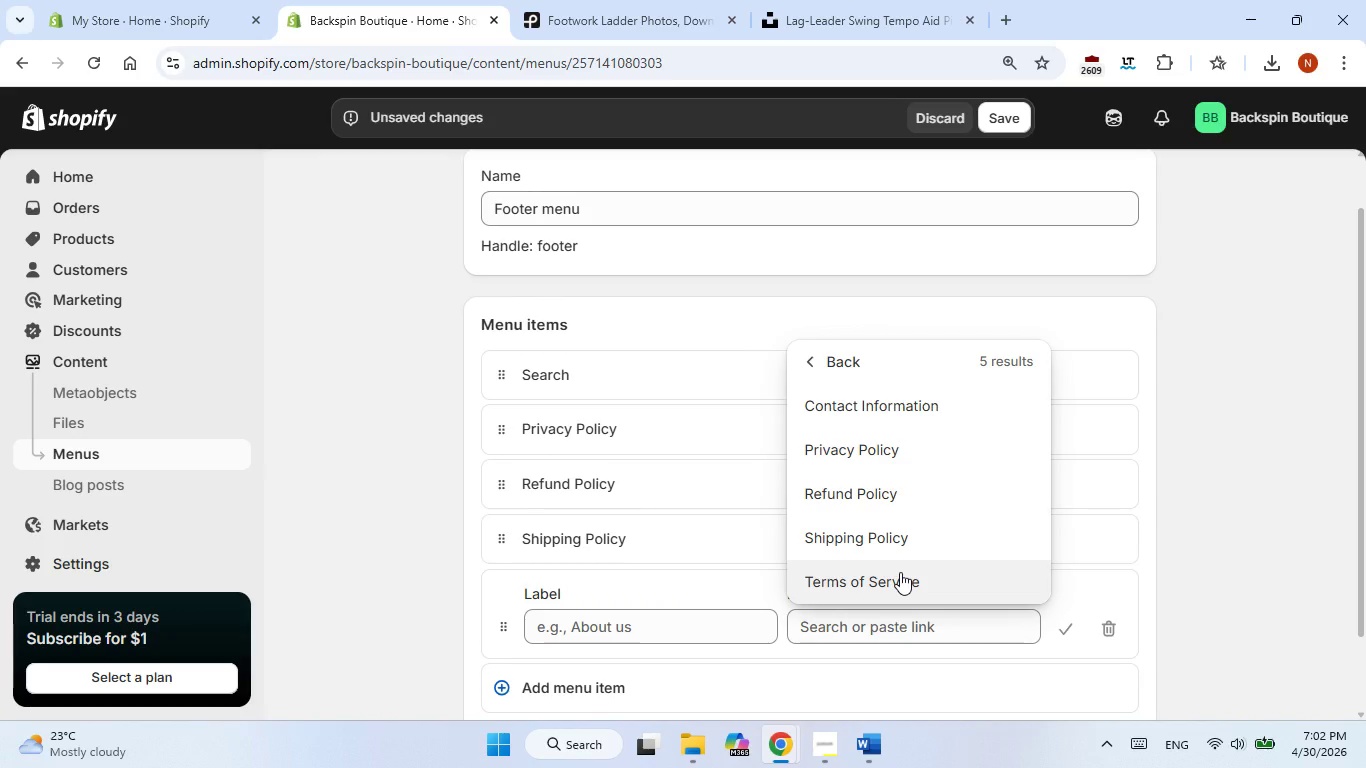 
left_click([900, 572])
 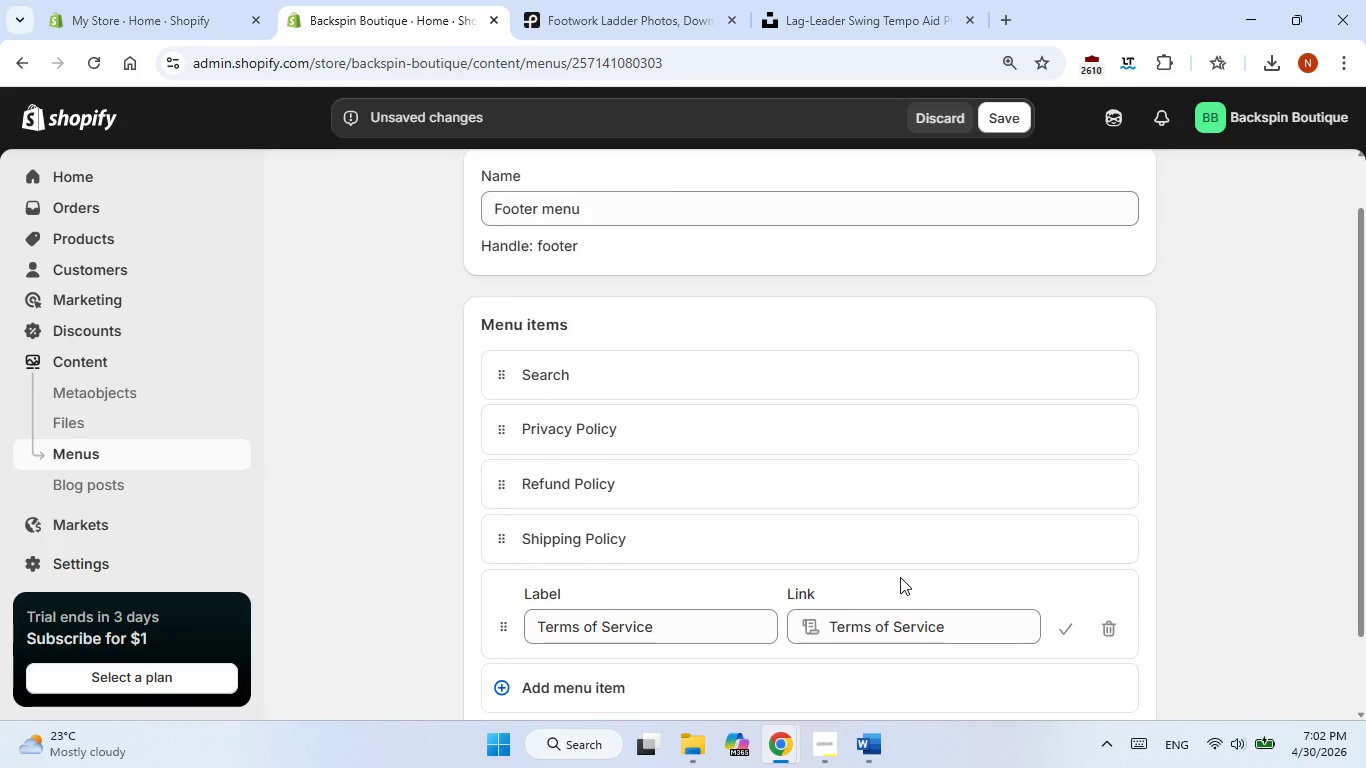 
scroll: coordinate [900, 577], scroll_direction: down, amount: 2.0
 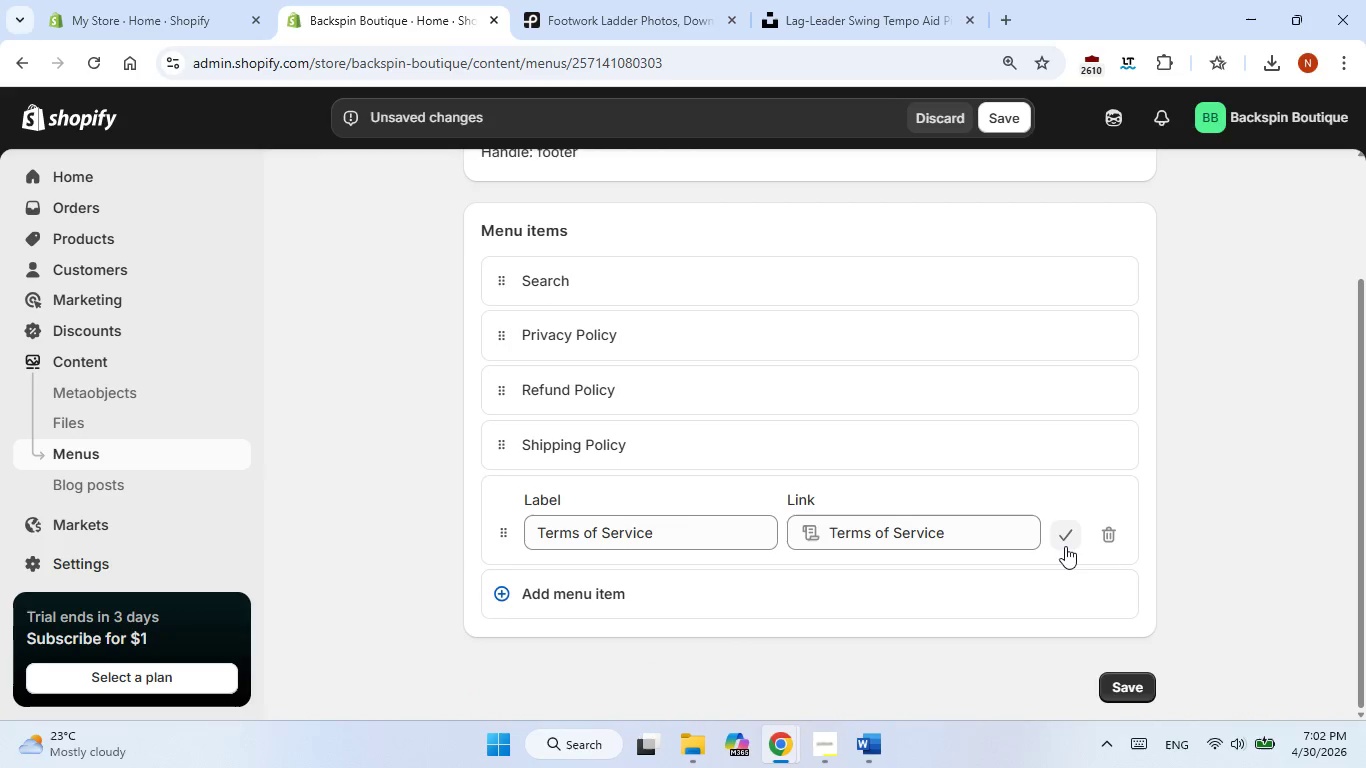 
left_click([1065, 546])
 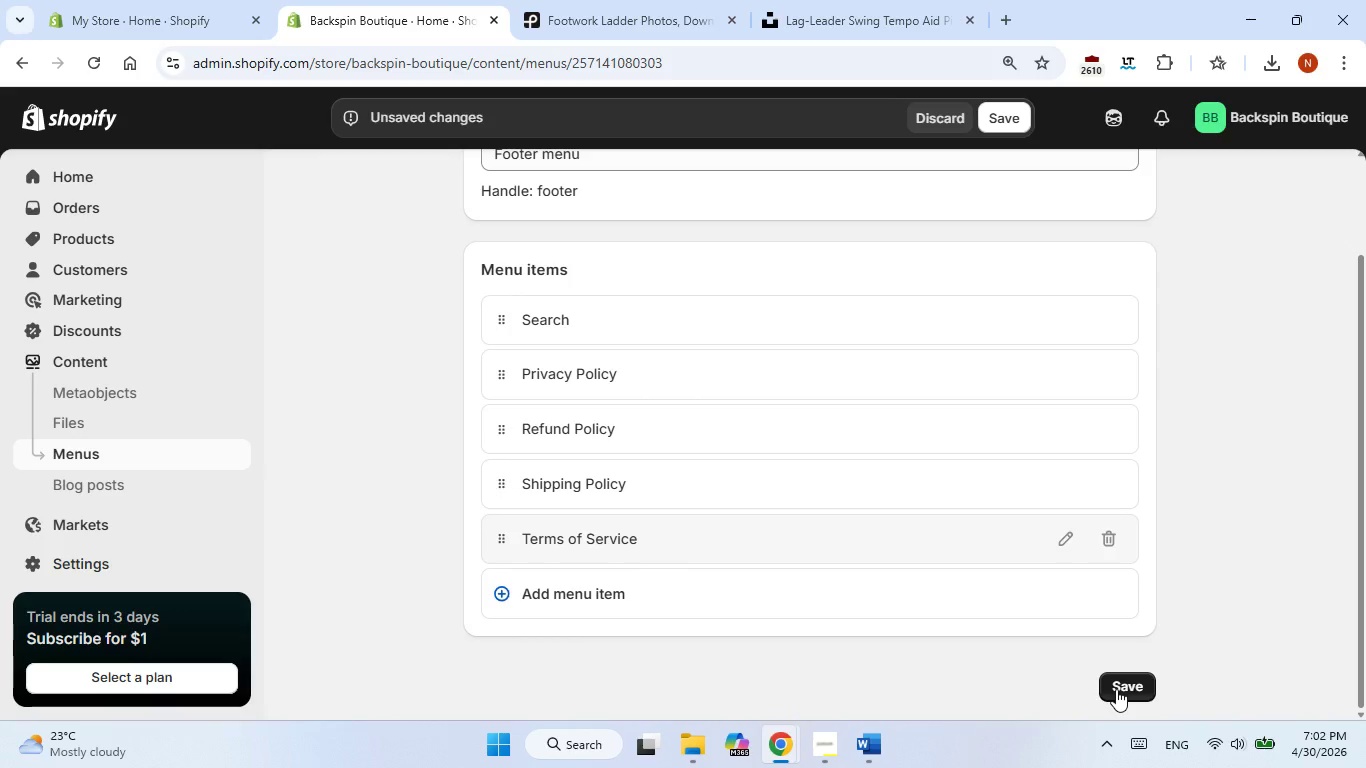 
scroll: coordinate [768, 601], scroll_direction: none, amount: 0.0
 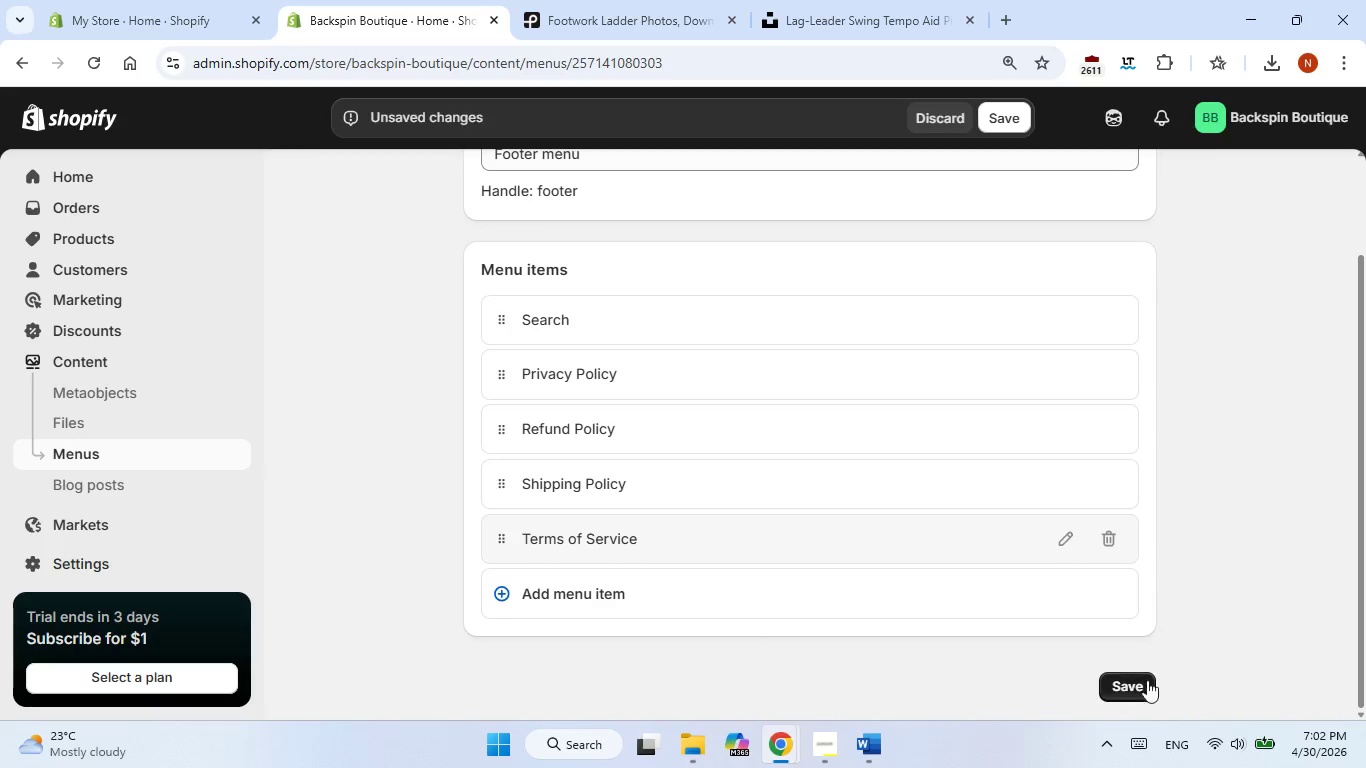 
left_click([1118, 685])
 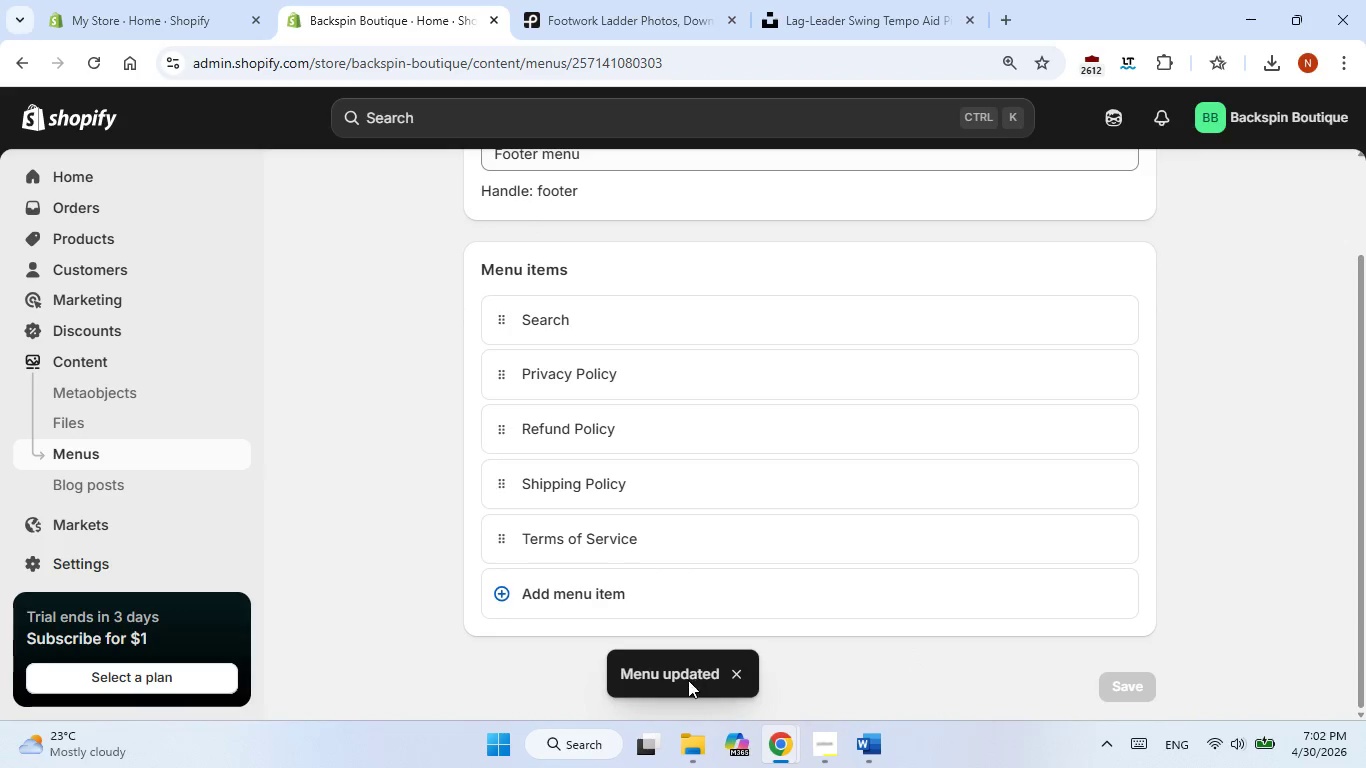 
left_click([1250, 487])
 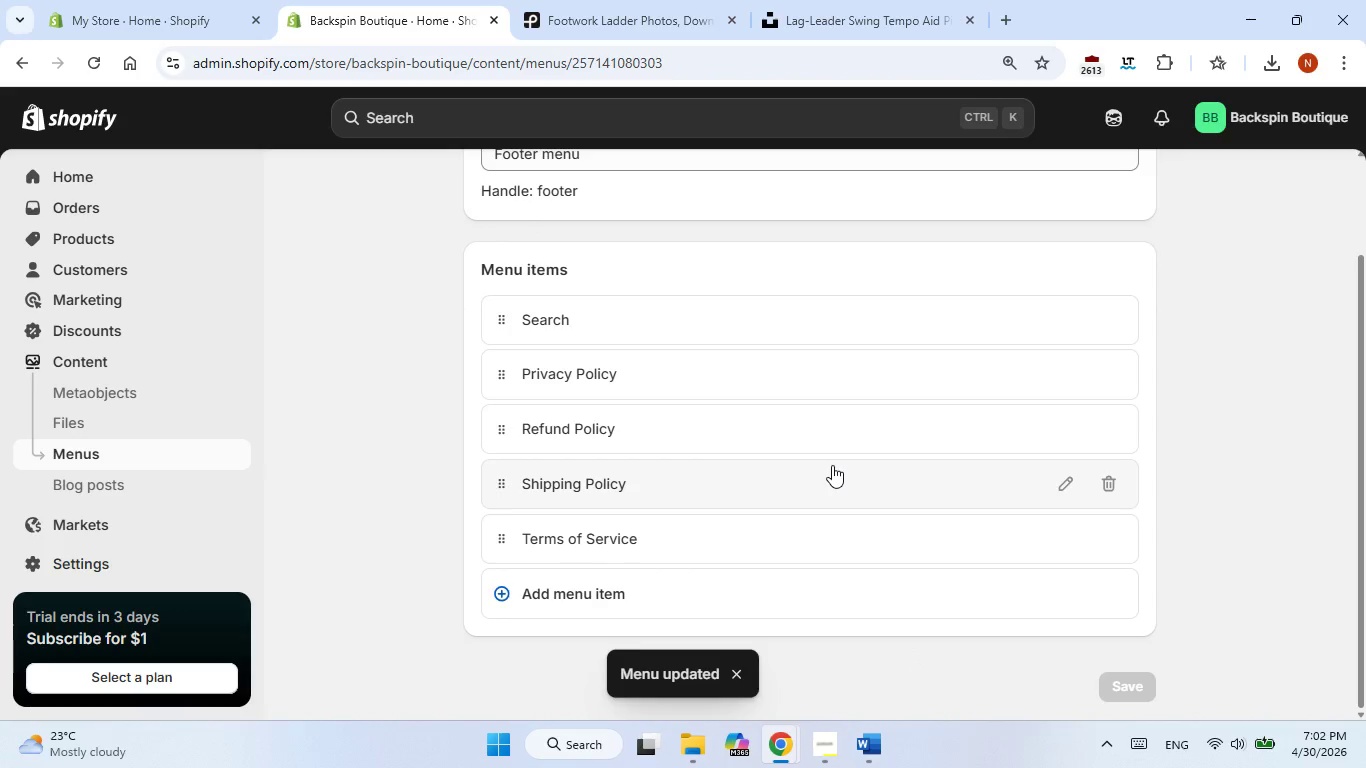 
scroll: coordinate [832, 465], scroll_direction: up, amount: 4.0
 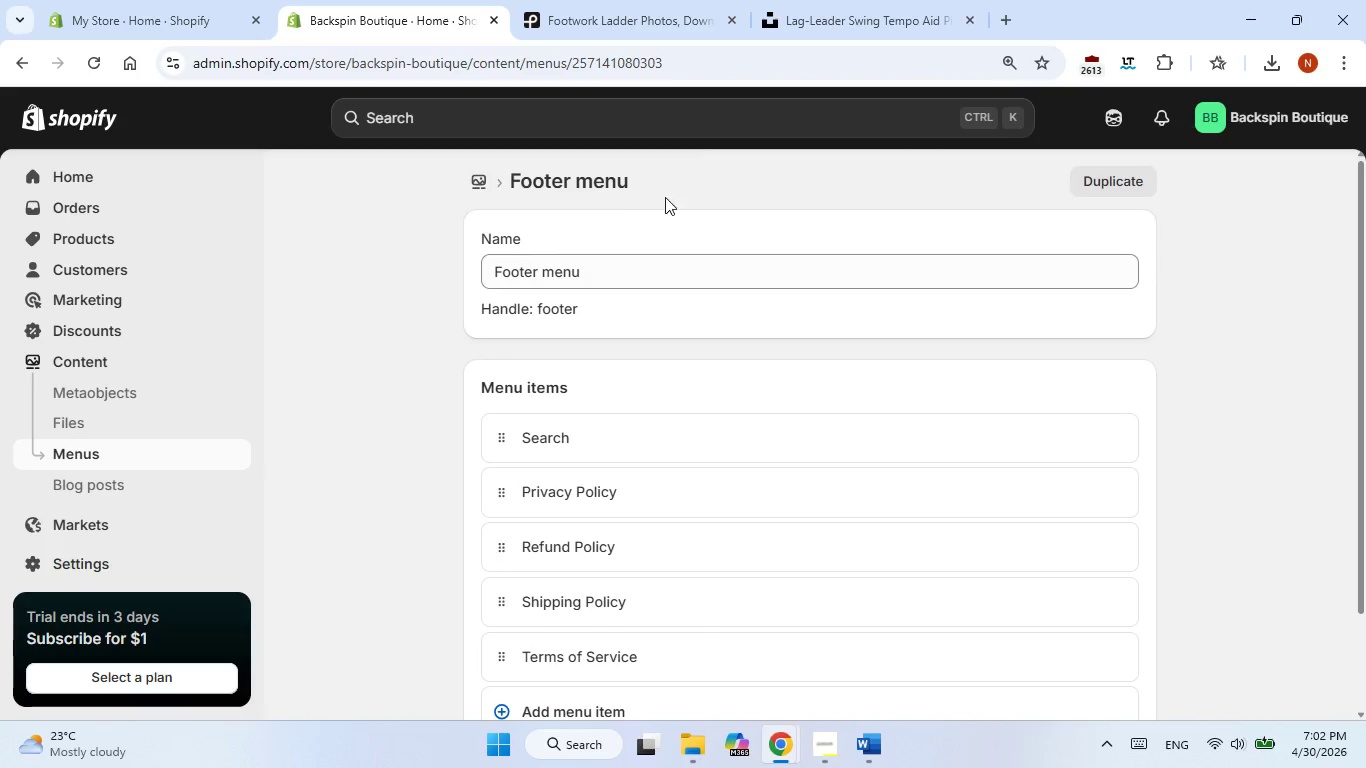 
left_click([391, 242])
 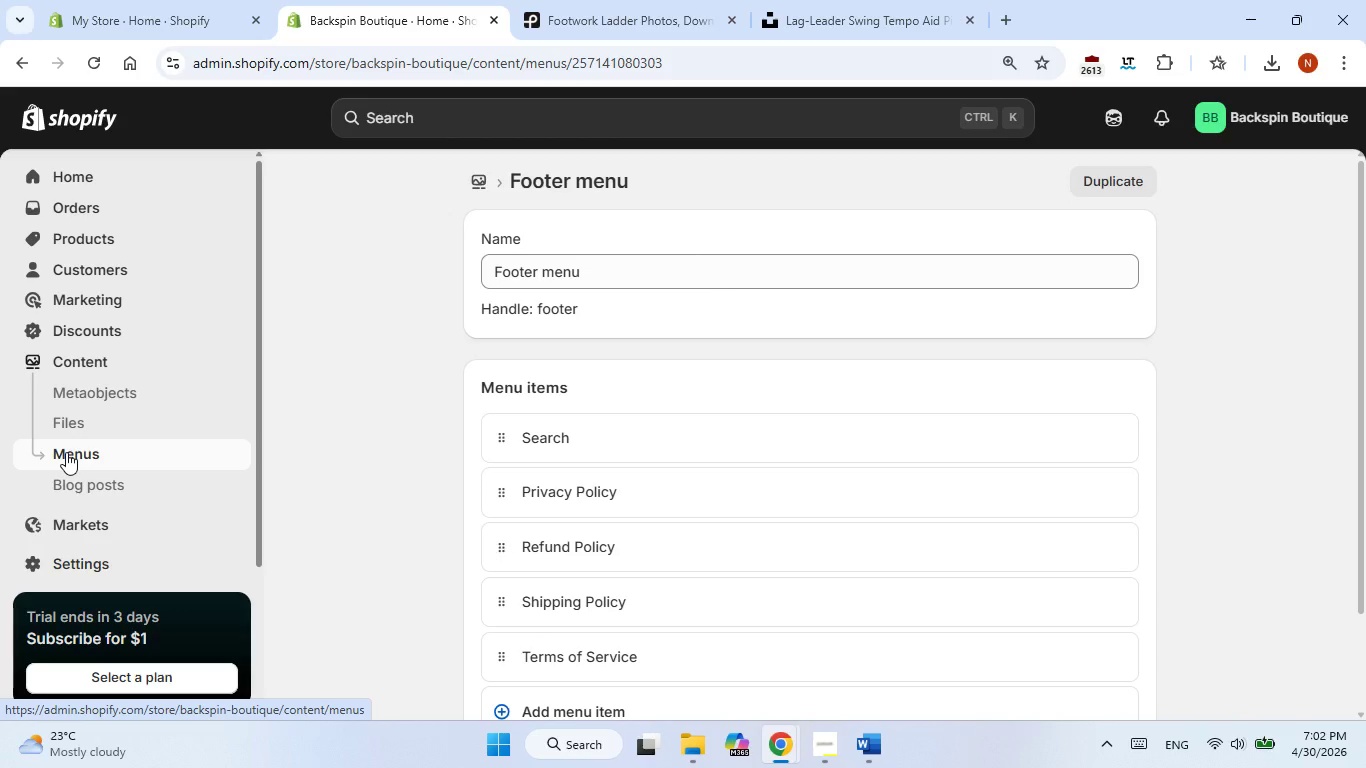 
left_click([66, 452])
 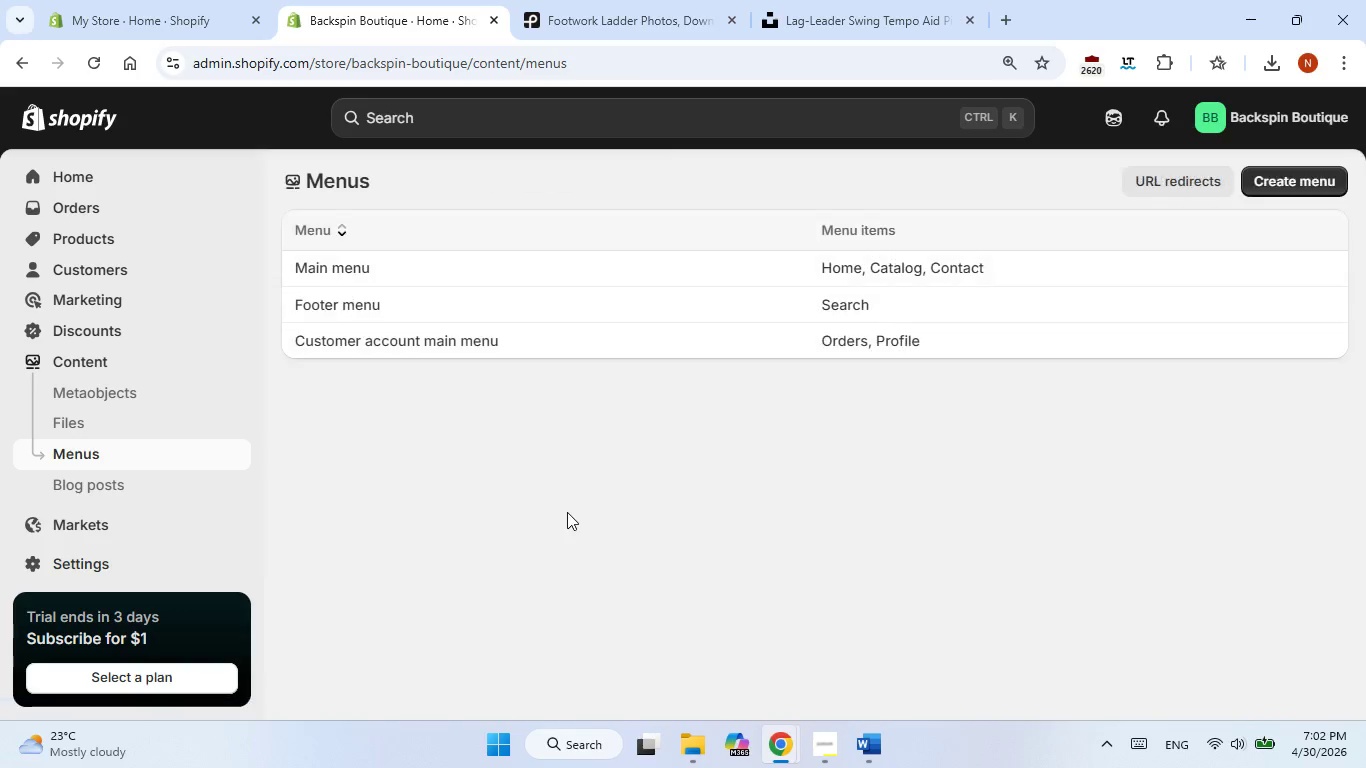 
scroll: coordinate [568, 519], scroll_direction: up, amount: 2.0
 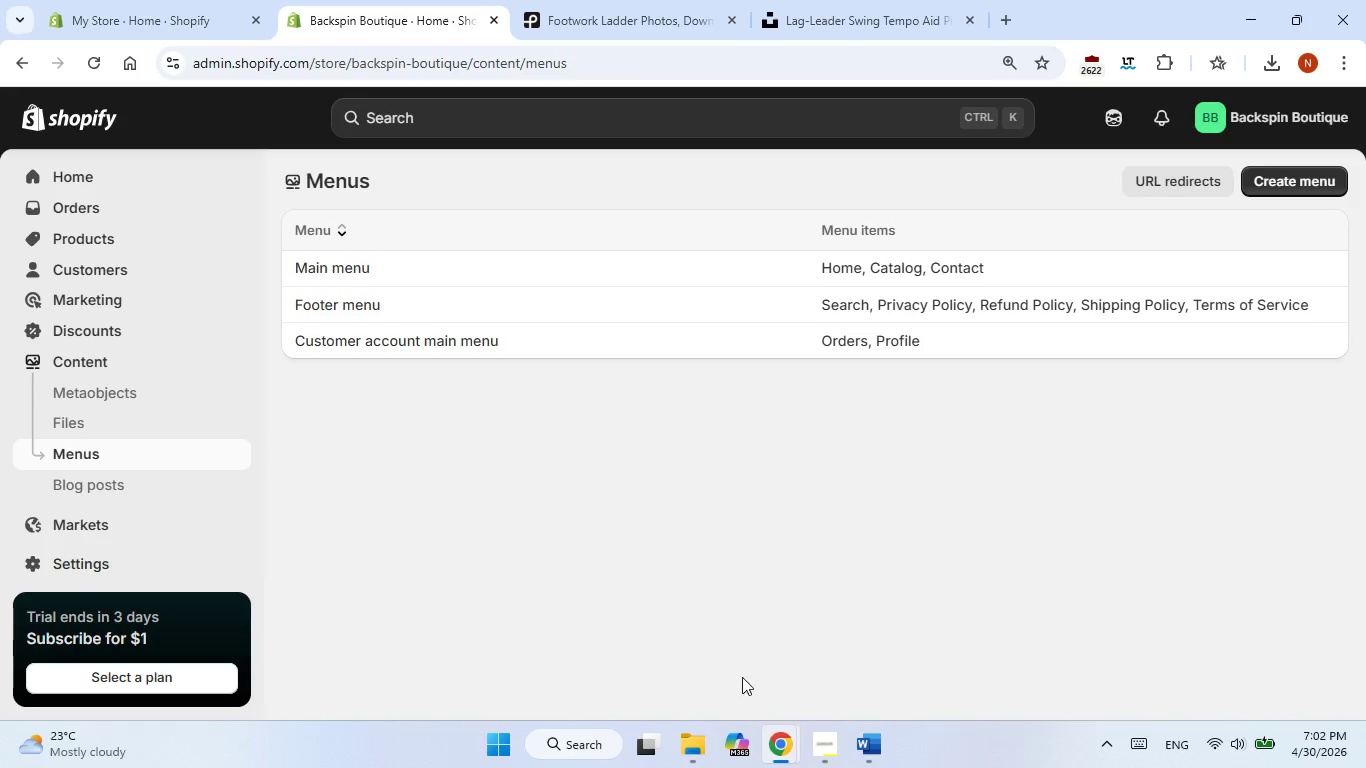 
left_click([830, 744])